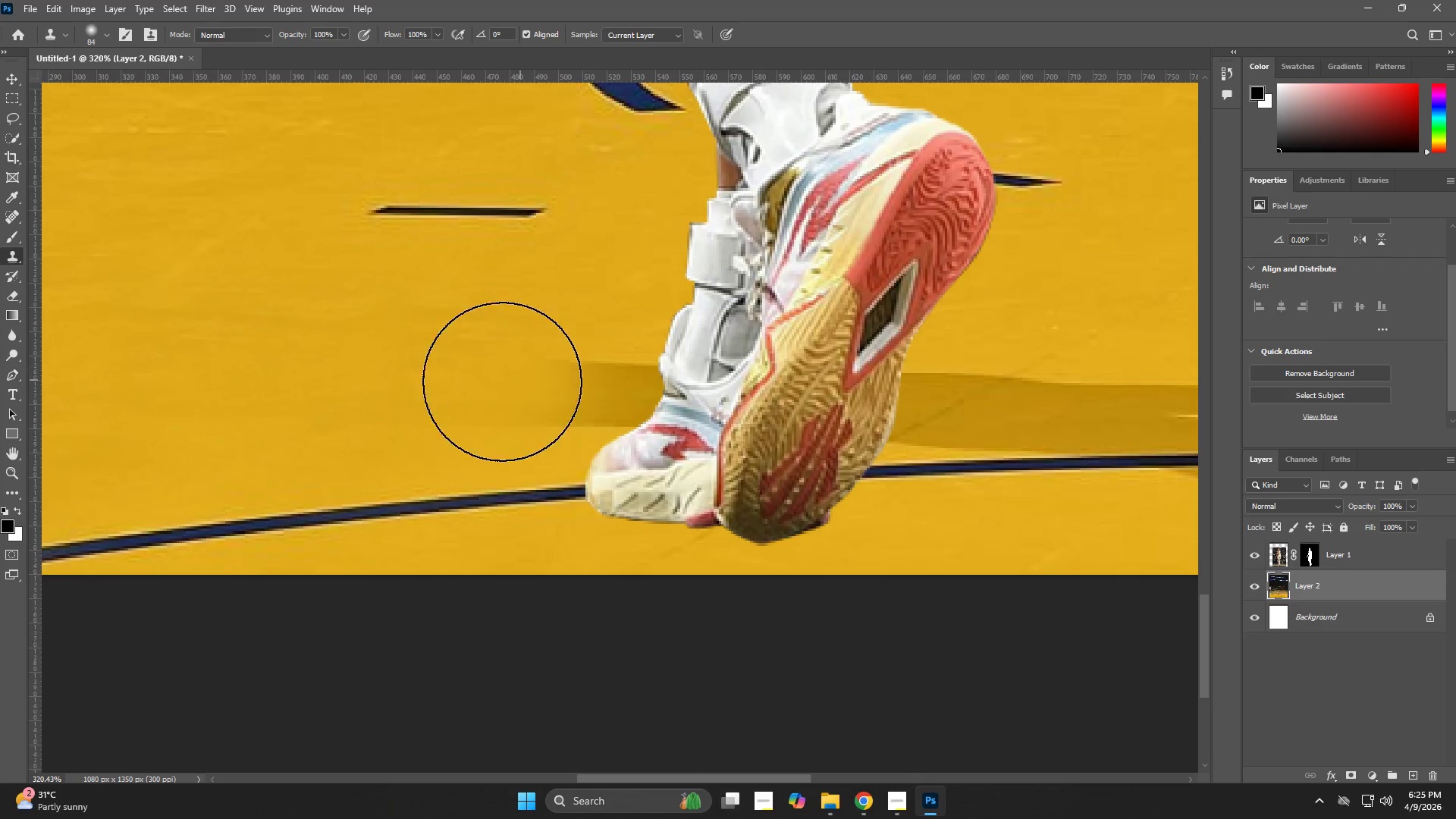 
hold_key(key=AltLeft, duration=0.34)
 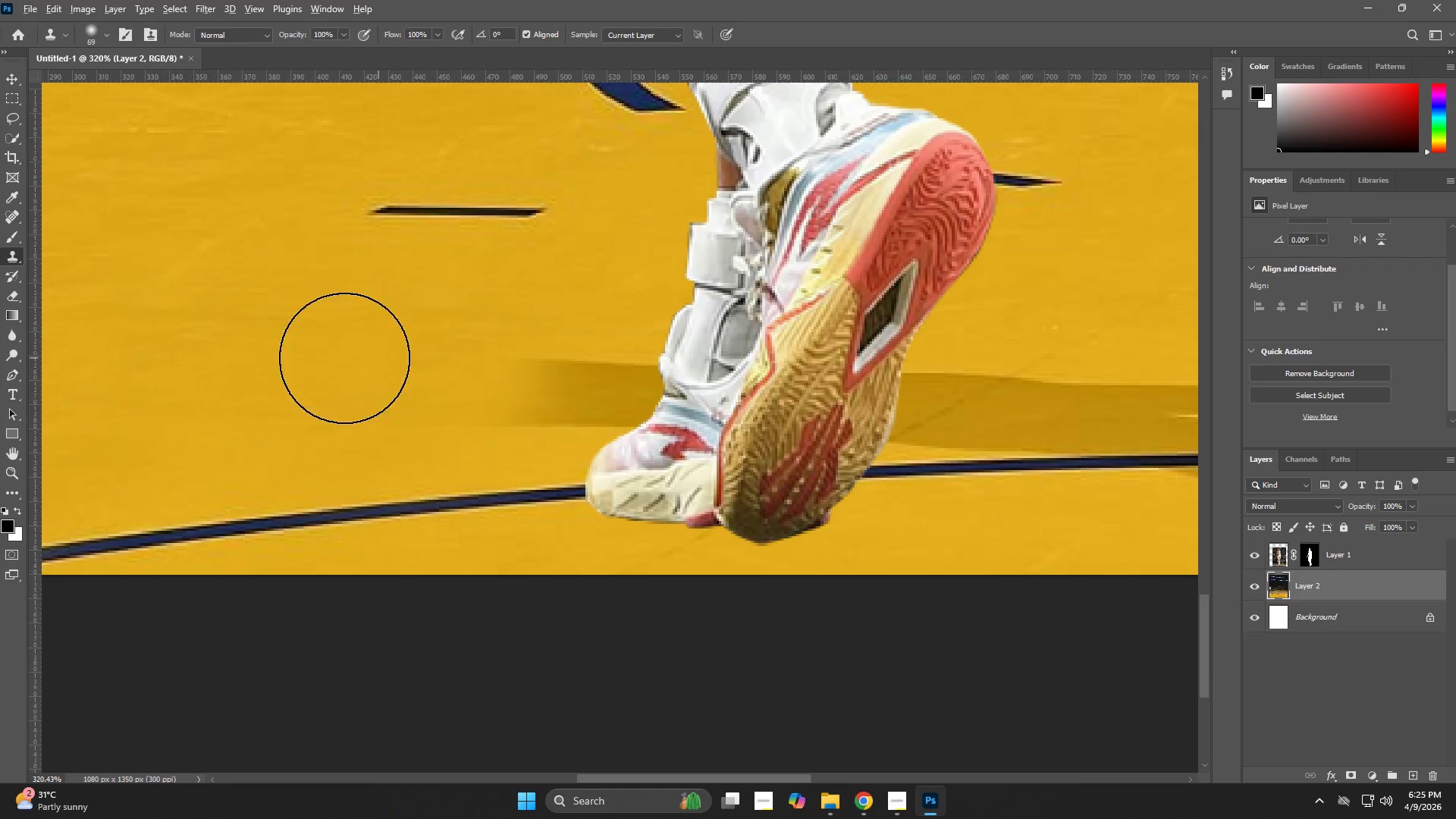 
key(Alt+AltLeft)
 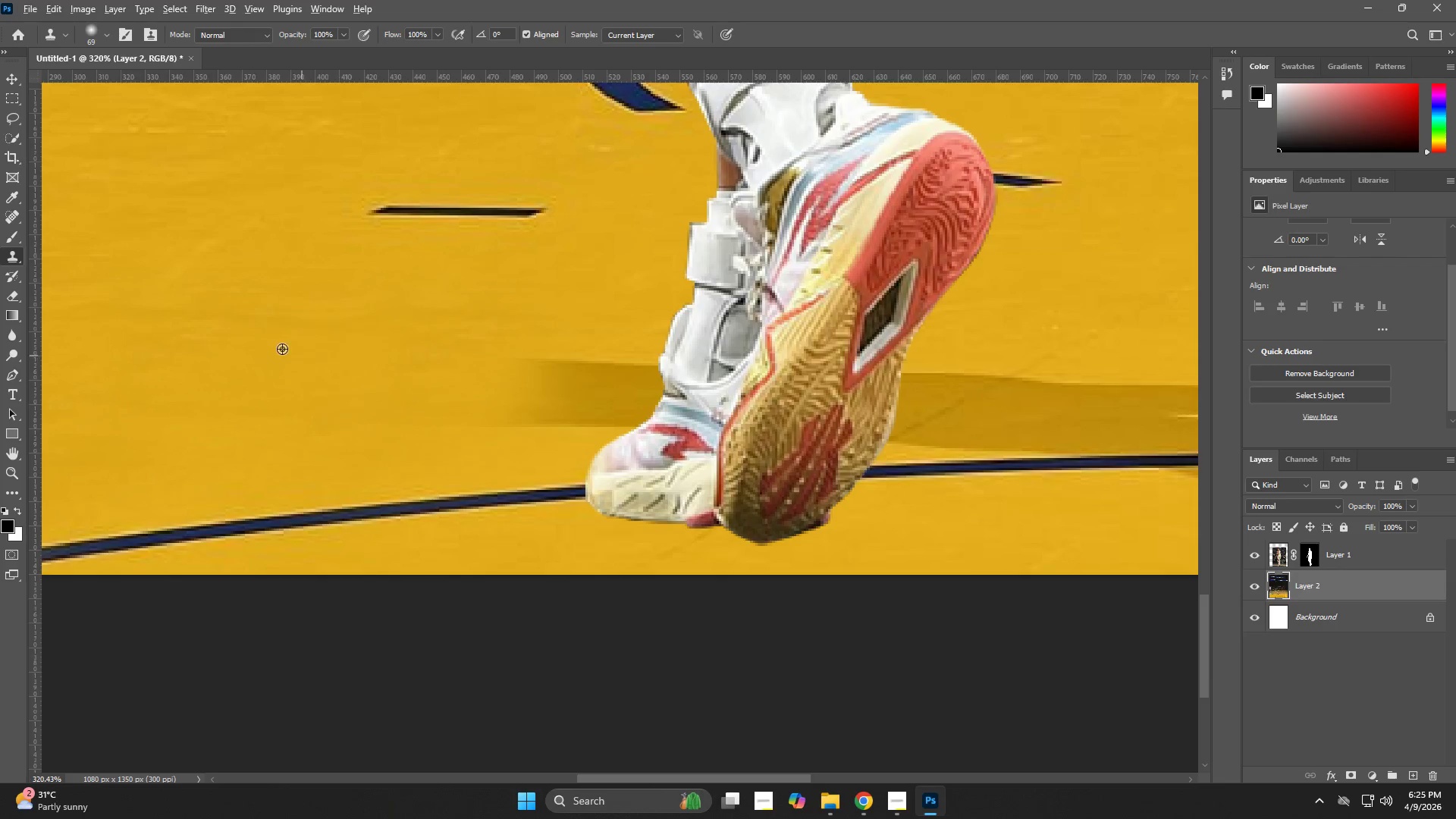 
left_click_drag(start_coordinate=[282, 349], to_coordinate=[308, 353])
 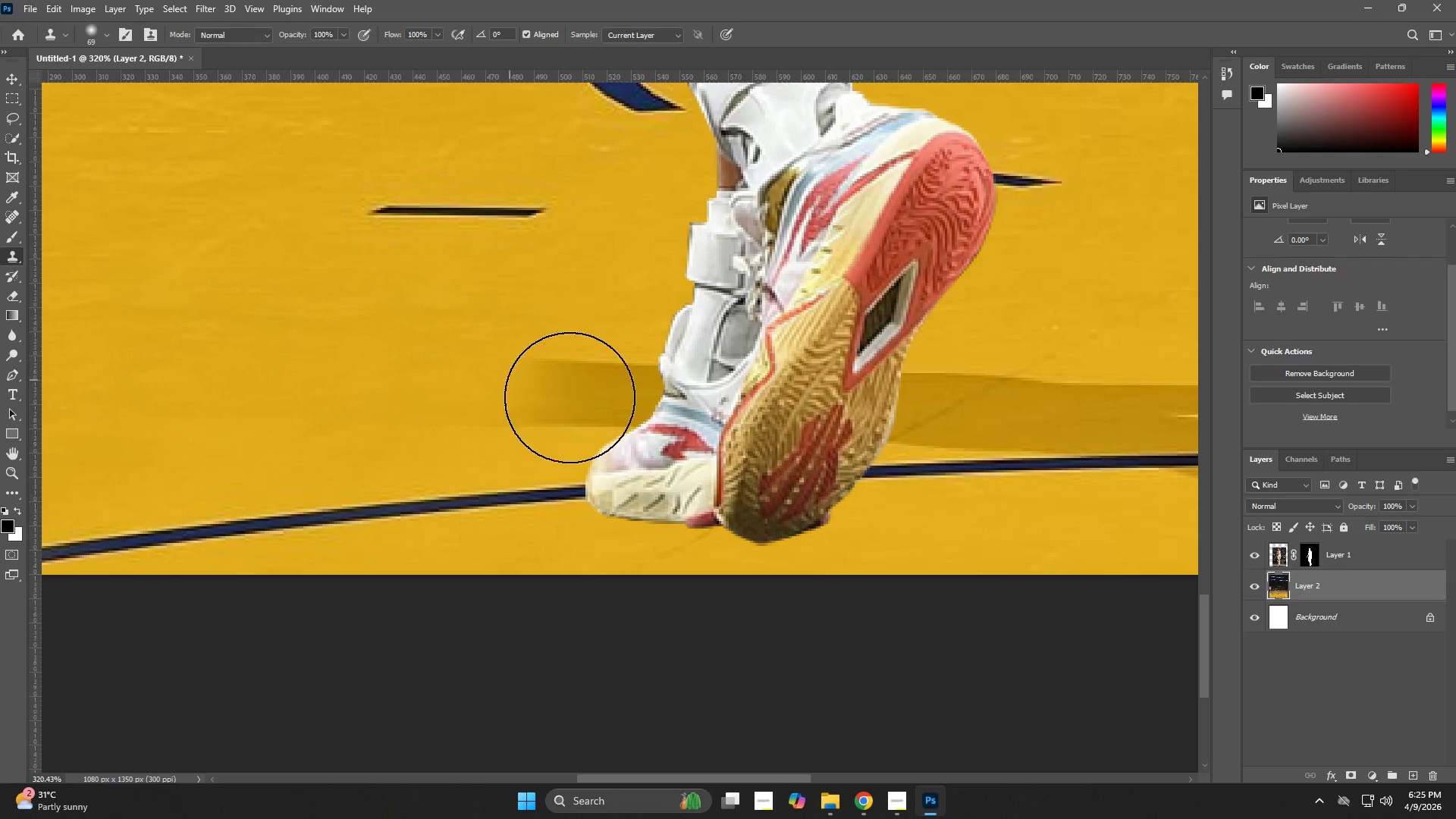 
left_click_drag(start_coordinate=[575, 402], to_coordinate=[500, 388])
 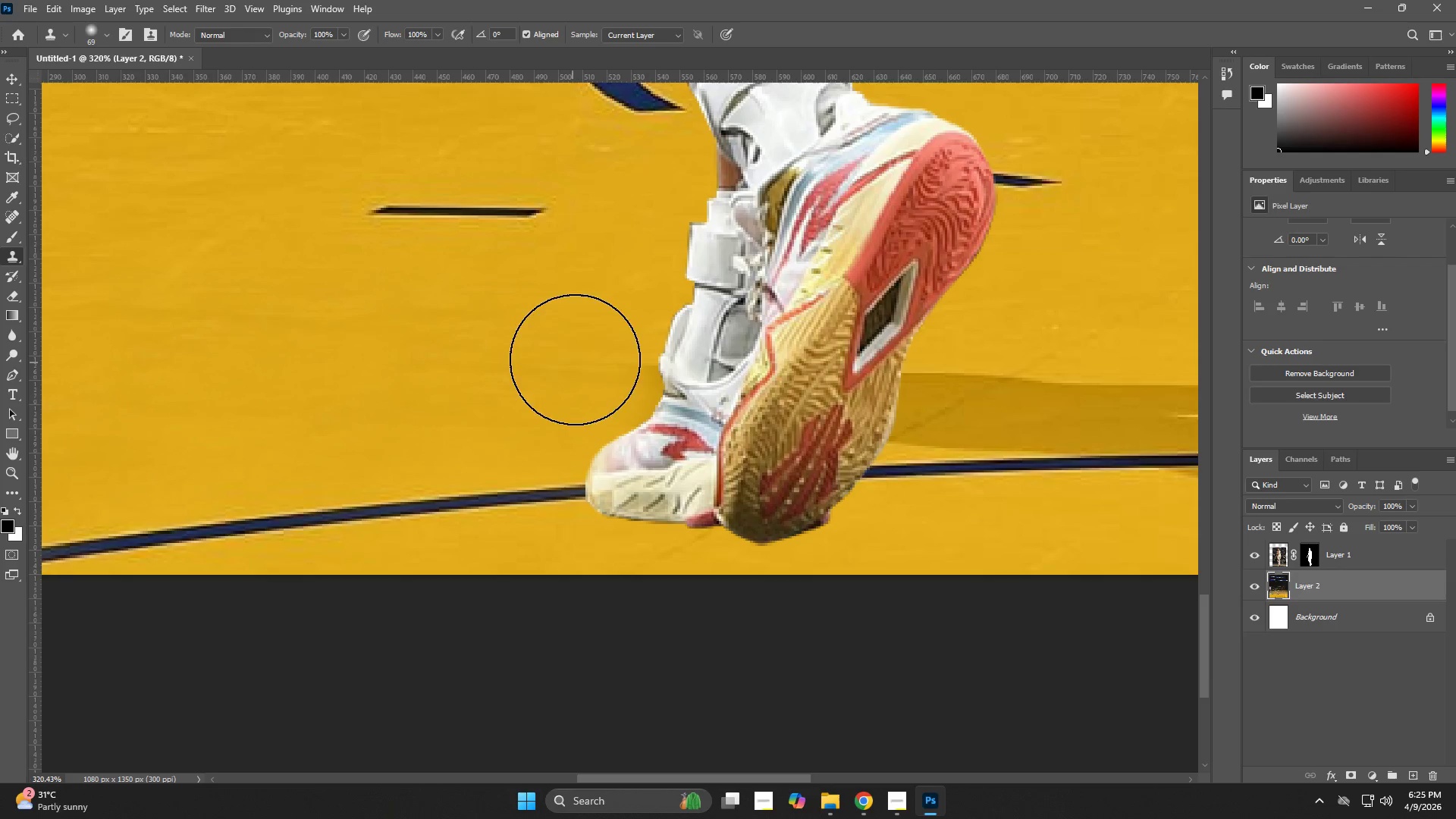 
hold_key(key=AltLeft, duration=0.42)
 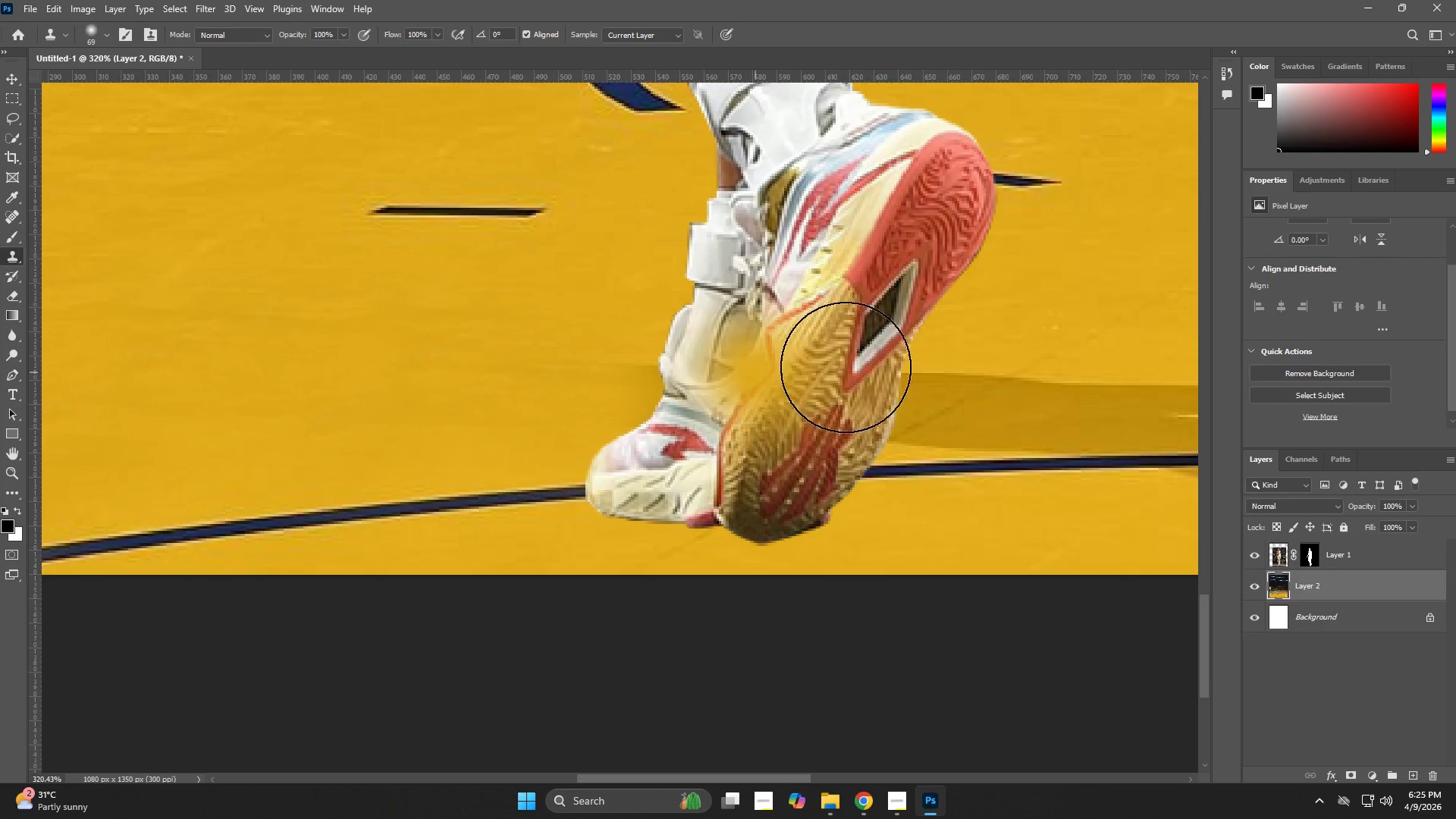 
hold_key(key=AltLeft, duration=0.42)
left_click([1087, 296])
 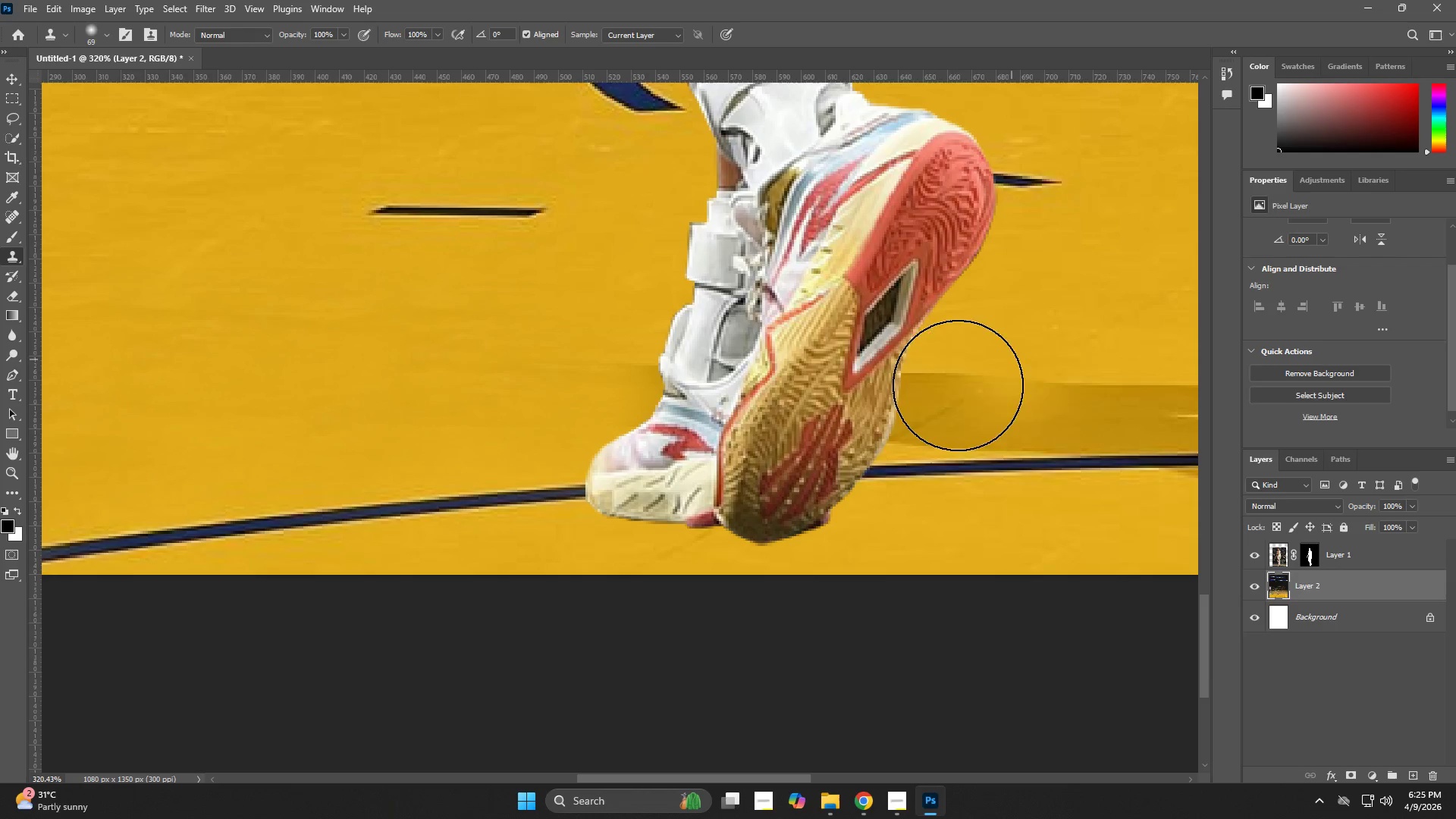 
left_click_drag(start_coordinate=[934, 399], to_coordinate=[954, 381])
 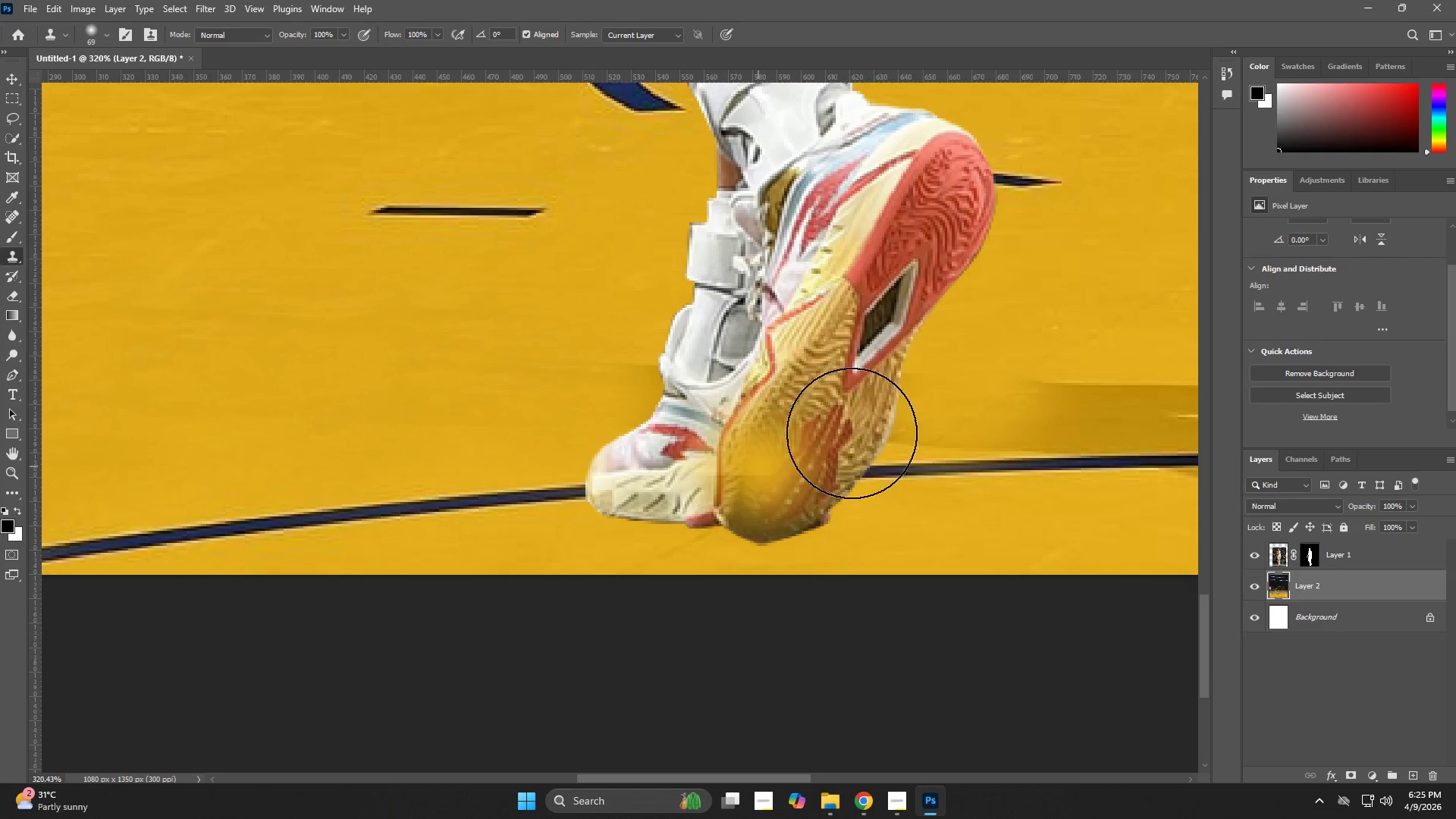 
hold_key(key=Space, duration=0.5)
 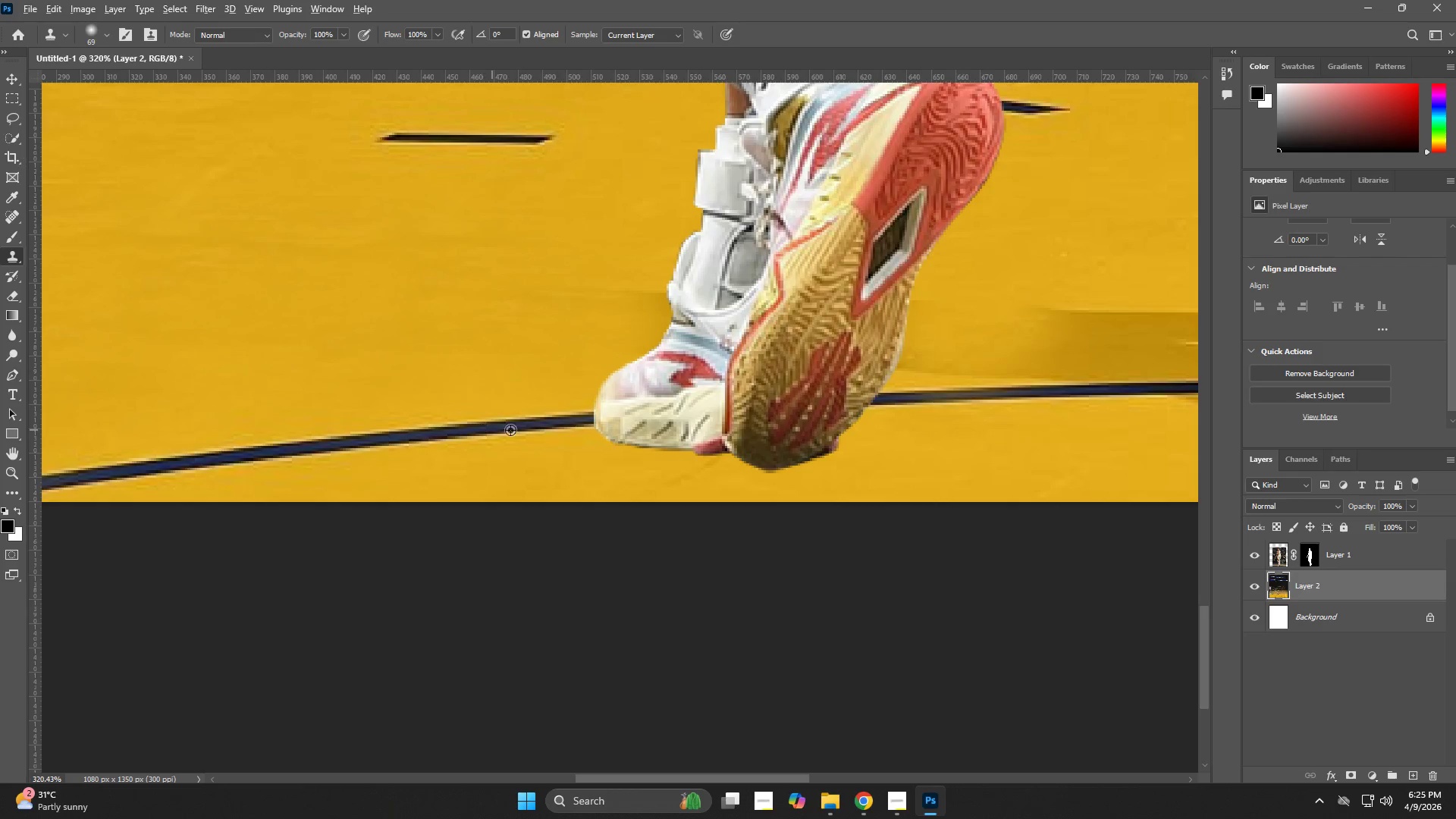 
left_click_drag(start_coordinate=[907, 416], to_coordinate=[915, 344])
 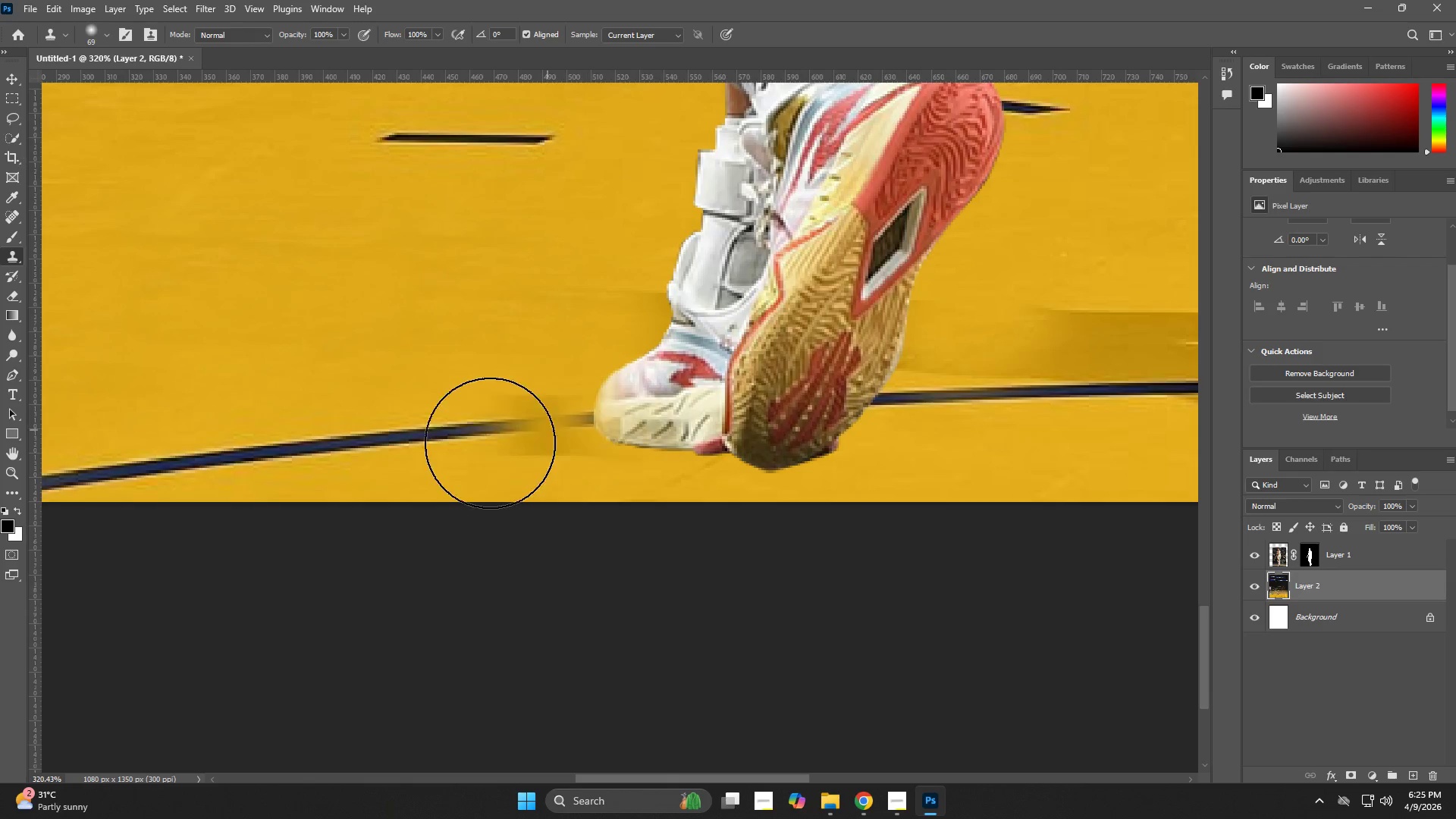 
hold_key(key=AltLeft, duration=0.69)
 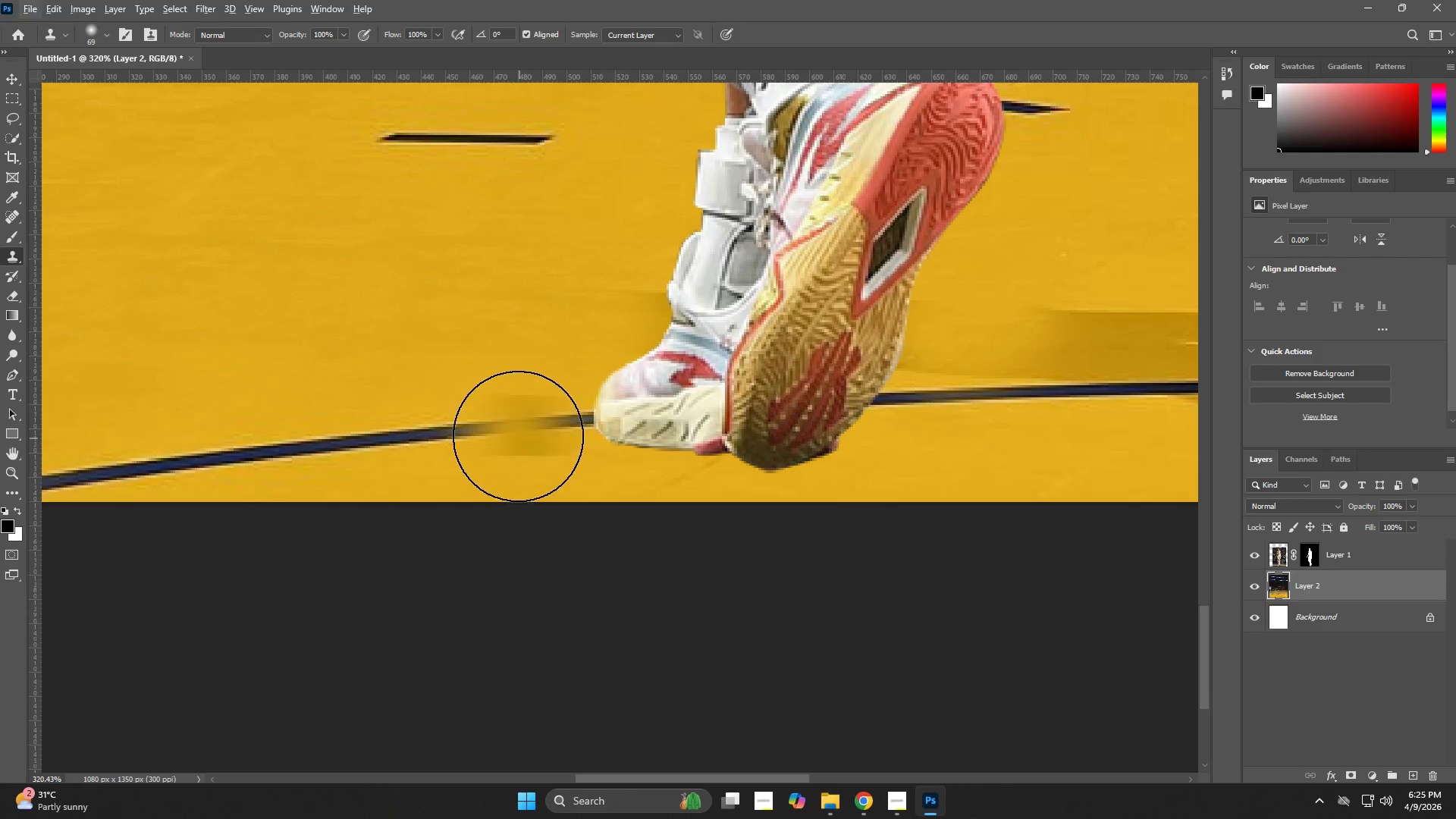 
hold_key(key=AltLeft, duration=0.64)
 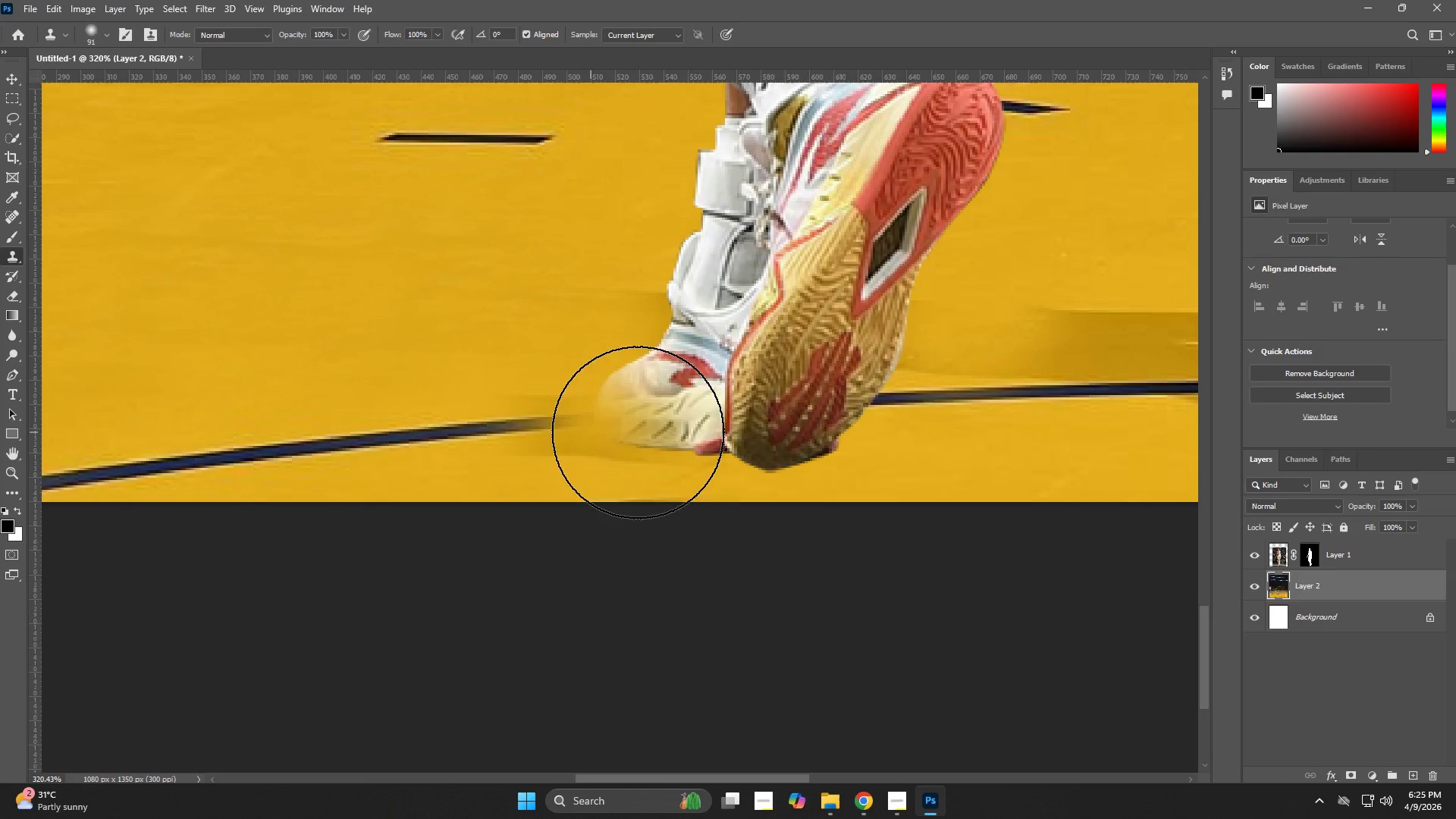 
type(zss)
 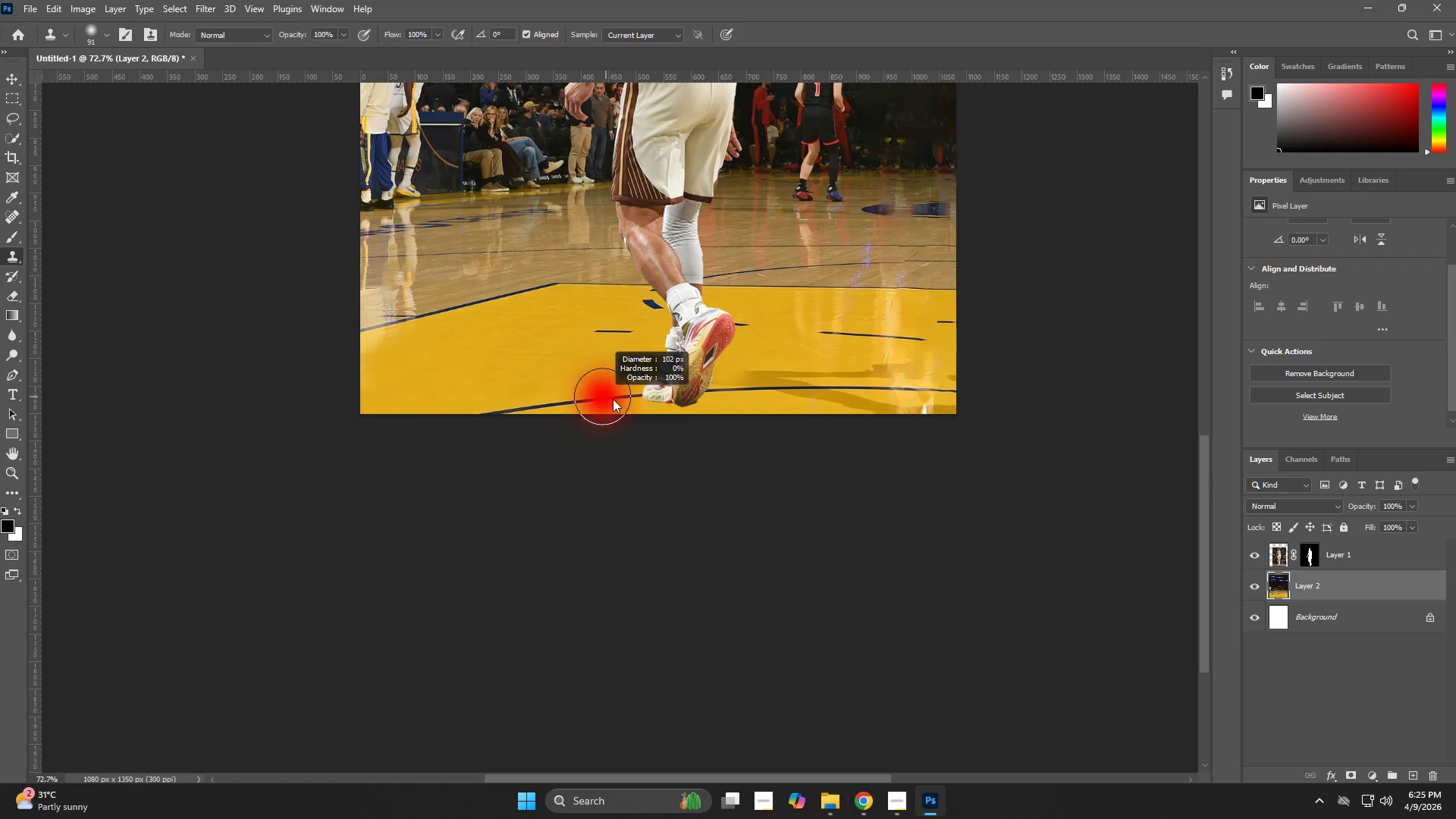 
left_click_drag(start_coordinate=[736, 388], to_coordinate=[626, 429])
 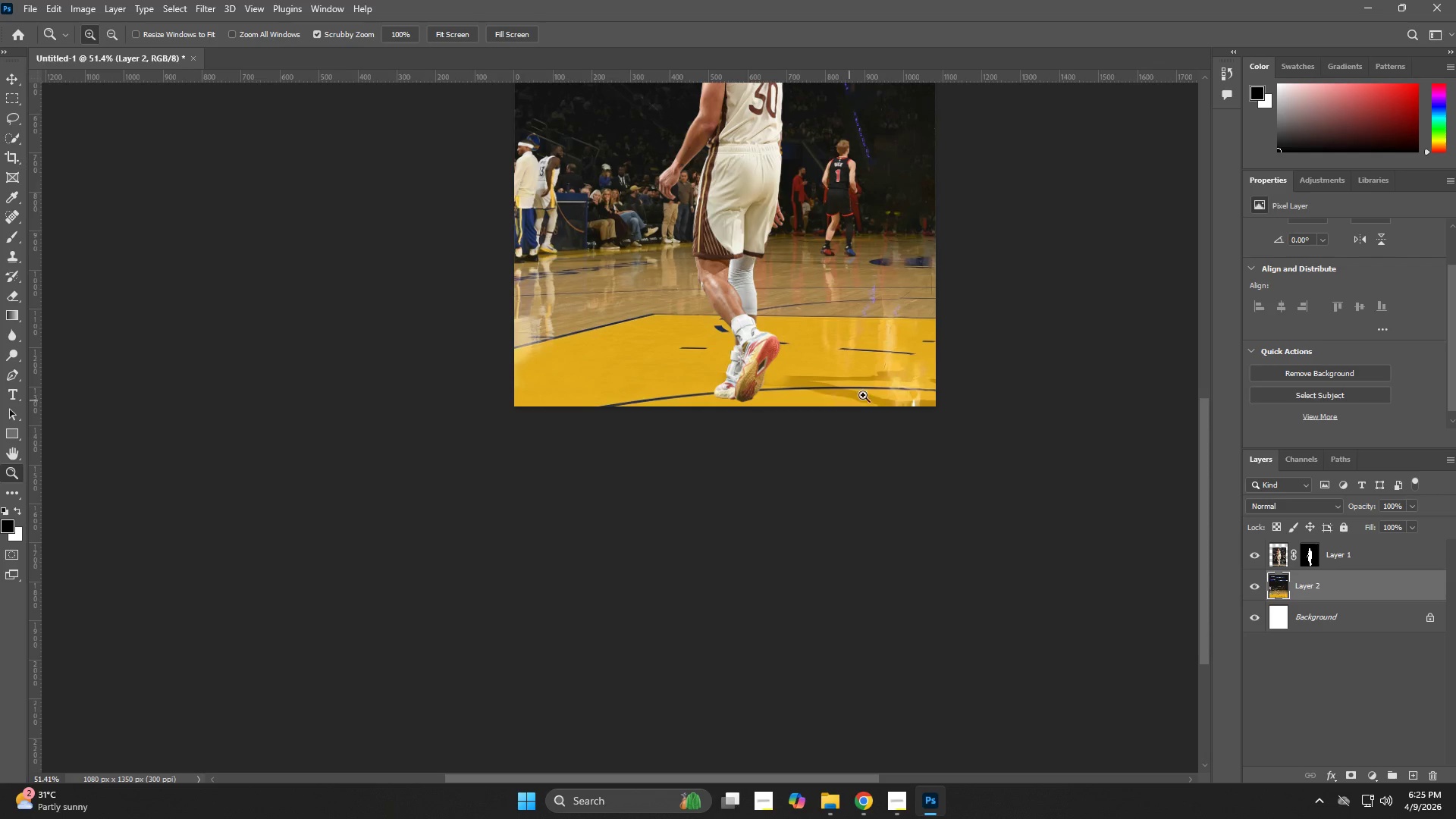 
left_click_drag(start_coordinate=[885, 388], to_coordinate=[913, 402])
 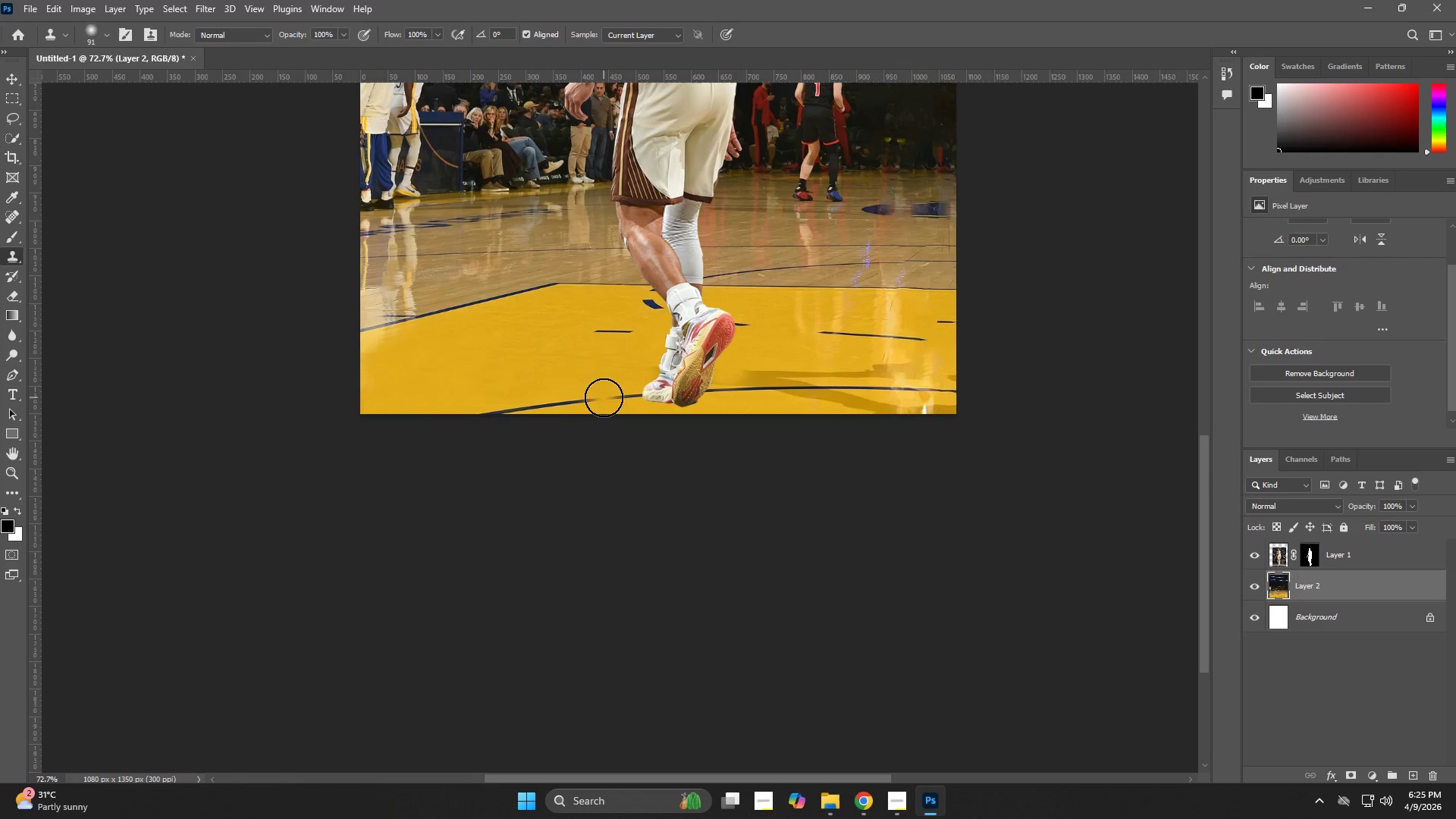 
hold_key(key=AltLeft, duration=1.31)
left_click([612, 401])
 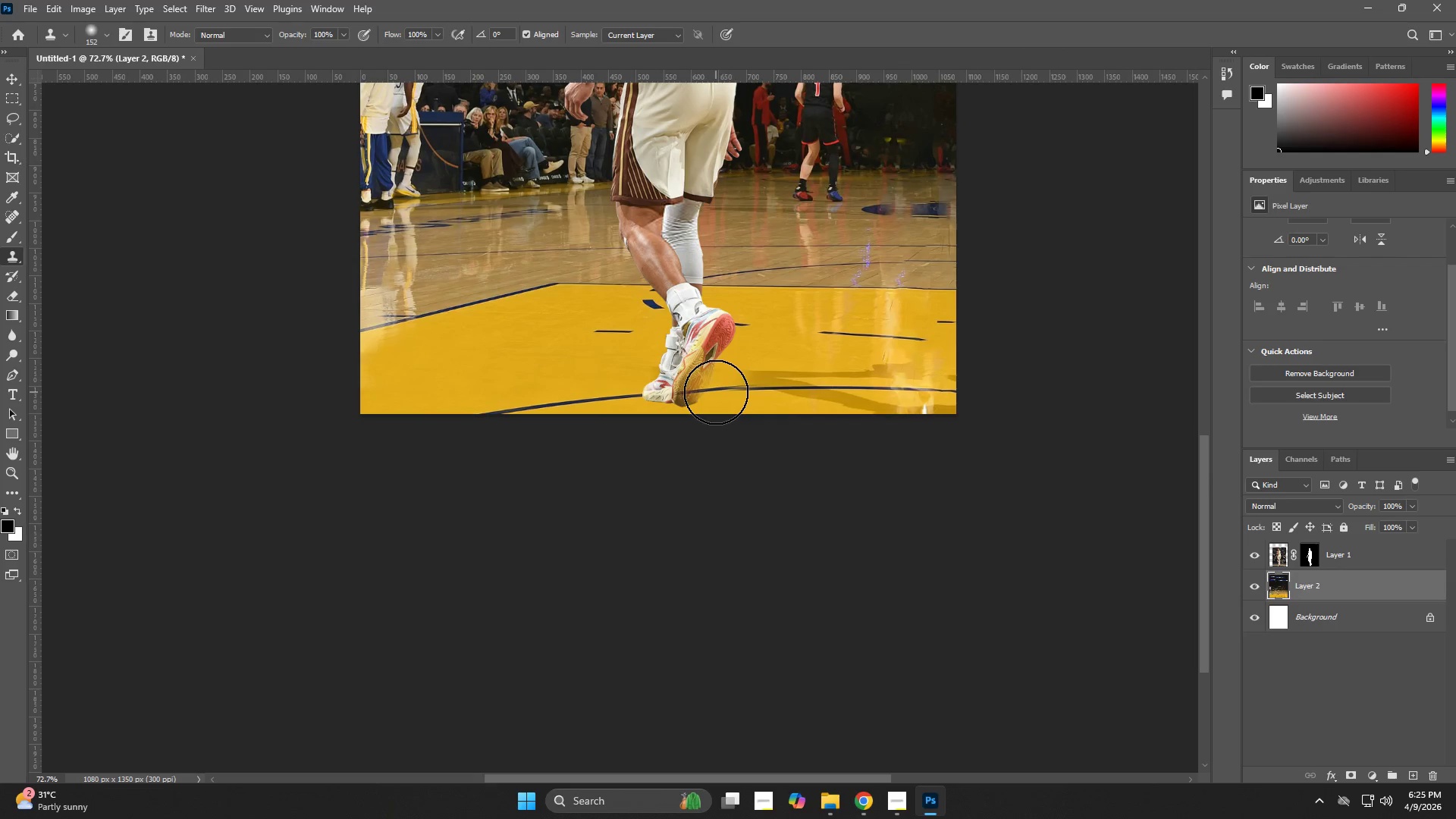 
left_click_drag(start_coordinate=[716, 391], to_coordinate=[843, 384])
 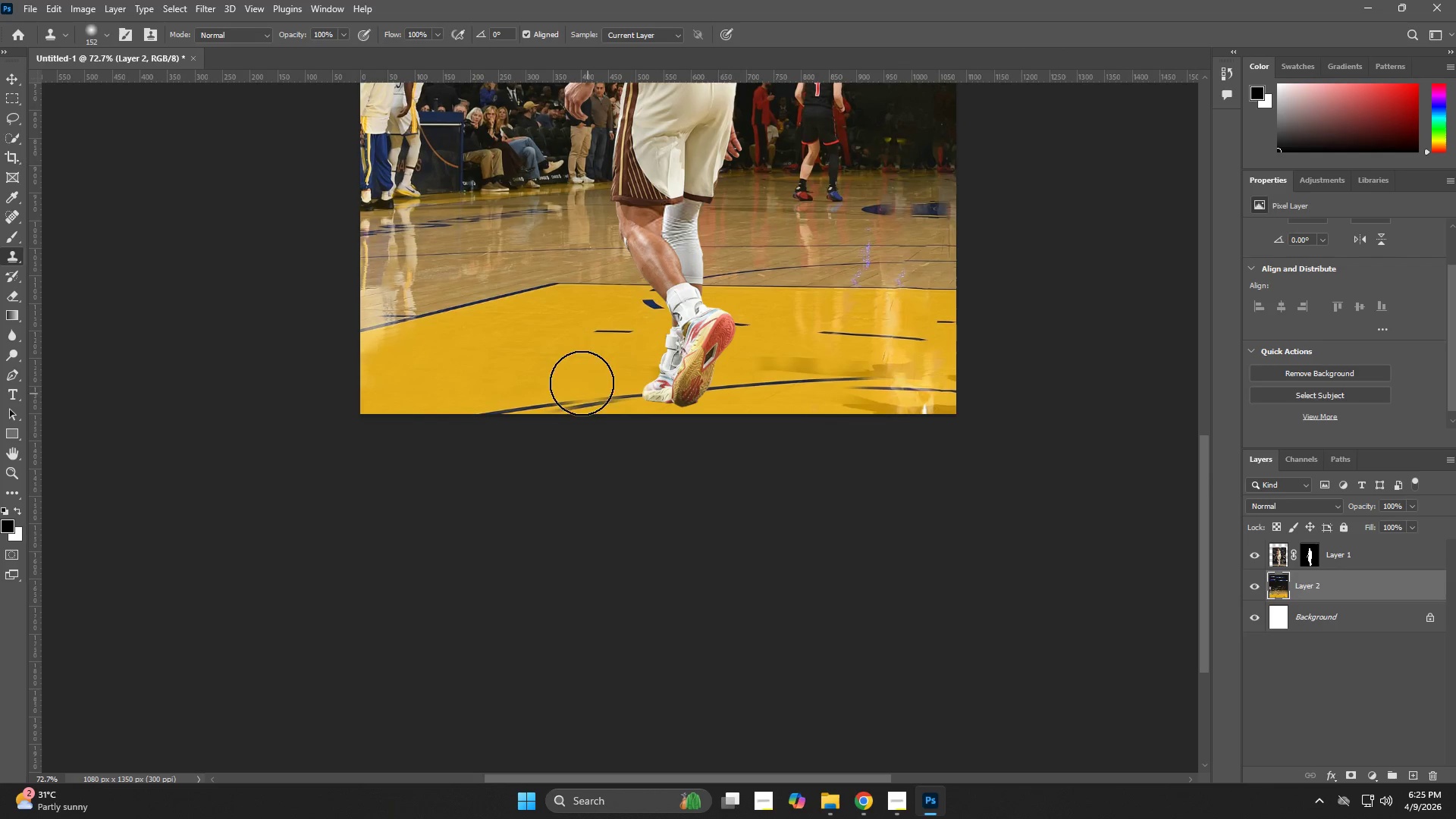 
hold_key(key=AltLeft, duration=1.09)
 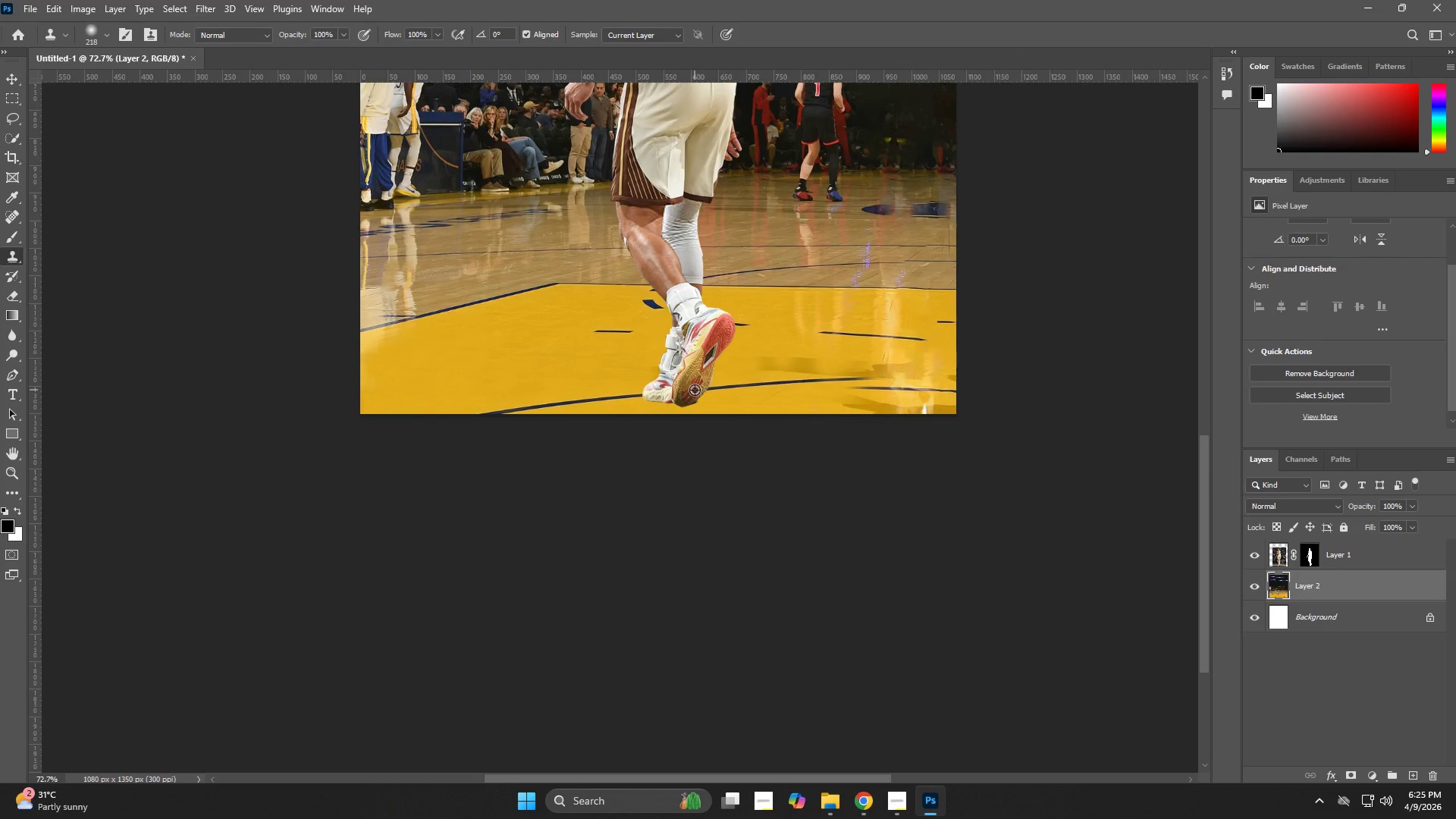 
hold_key(key=AltLeft, duration=0.7)
left_click([695, 390])
 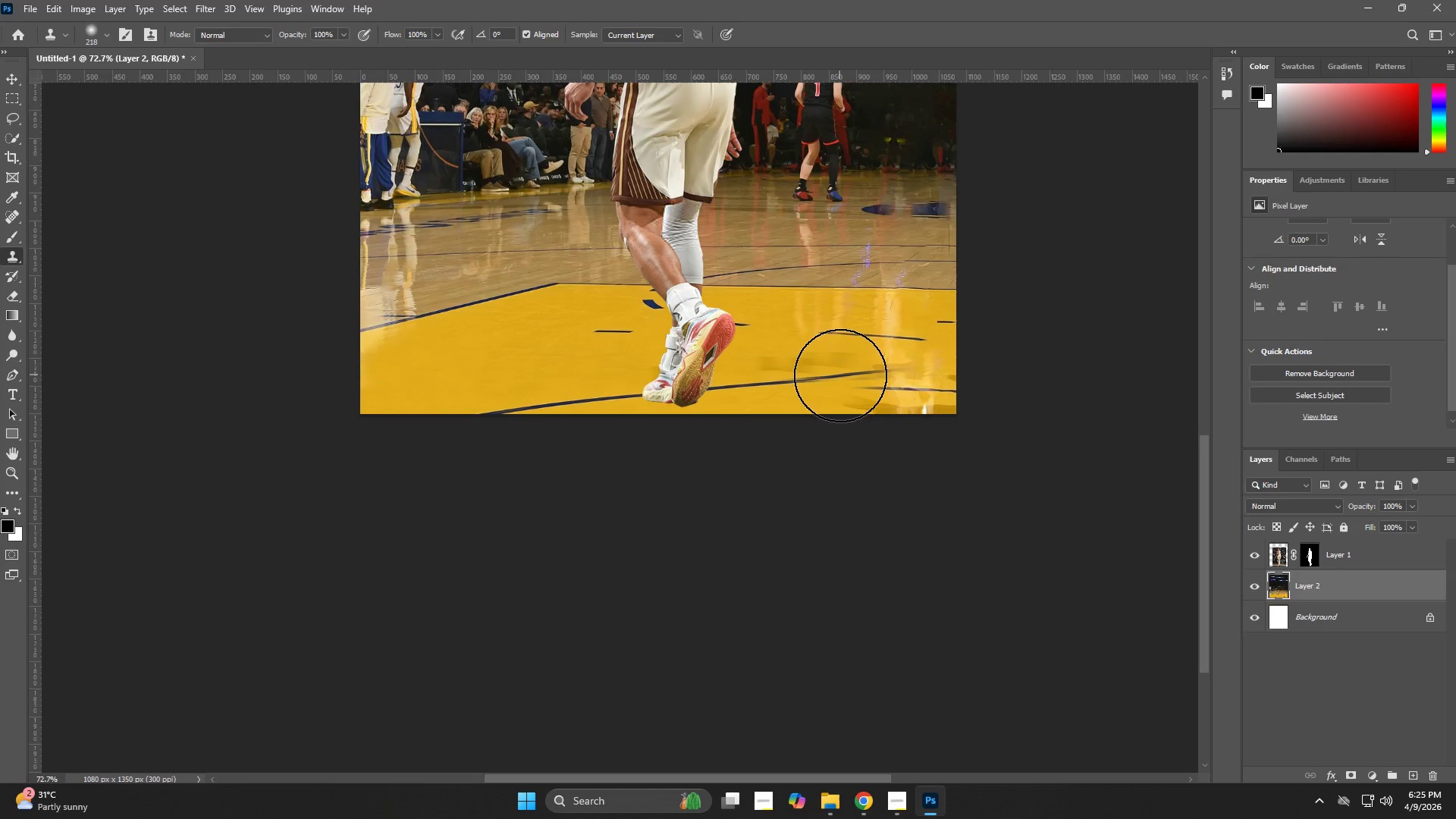 
left_click_drag(start_coordinate=[841, 376], to_coordinate=[938, 368])
 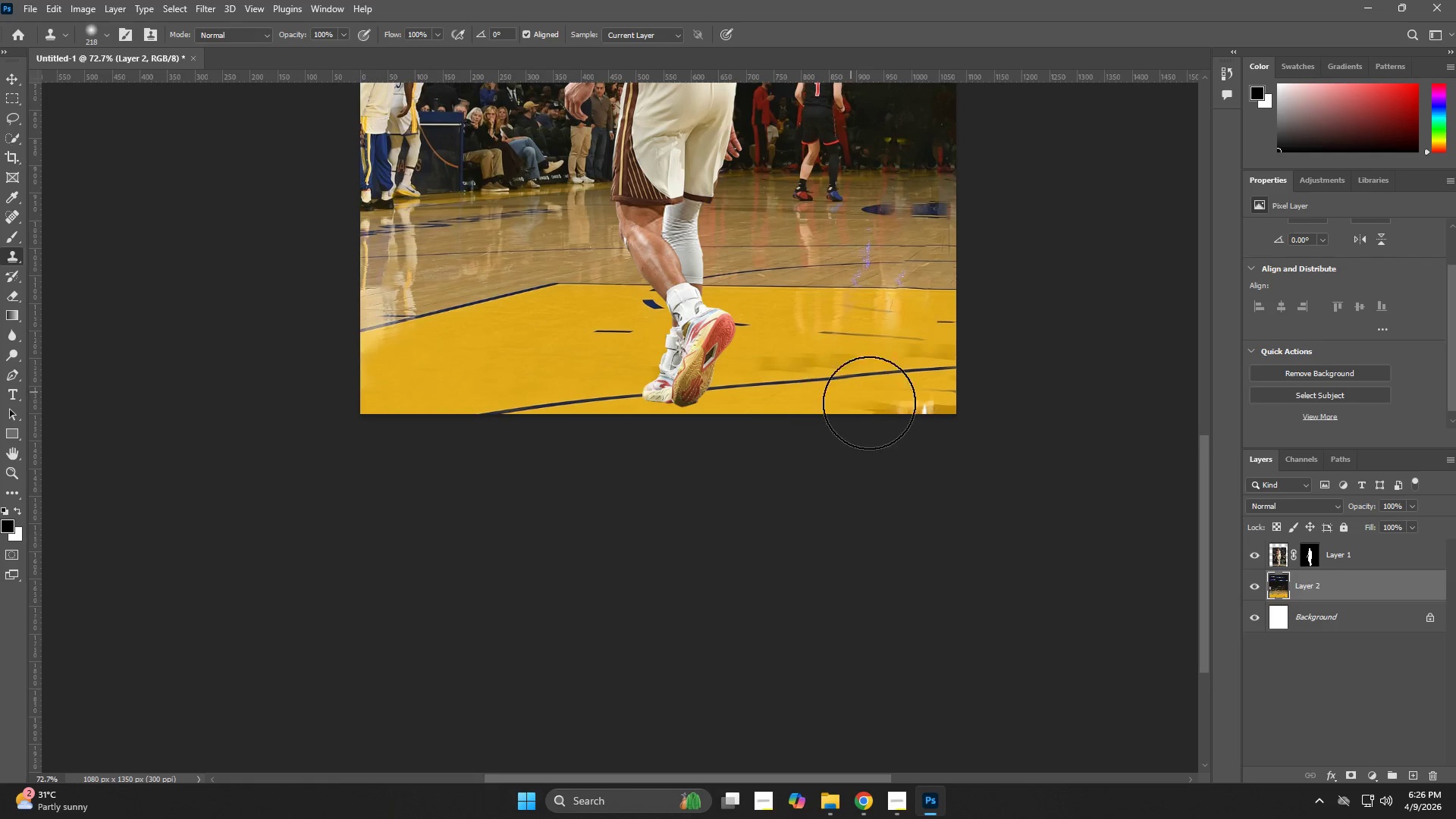 
hold_key(key=Z, duration=1.0)
 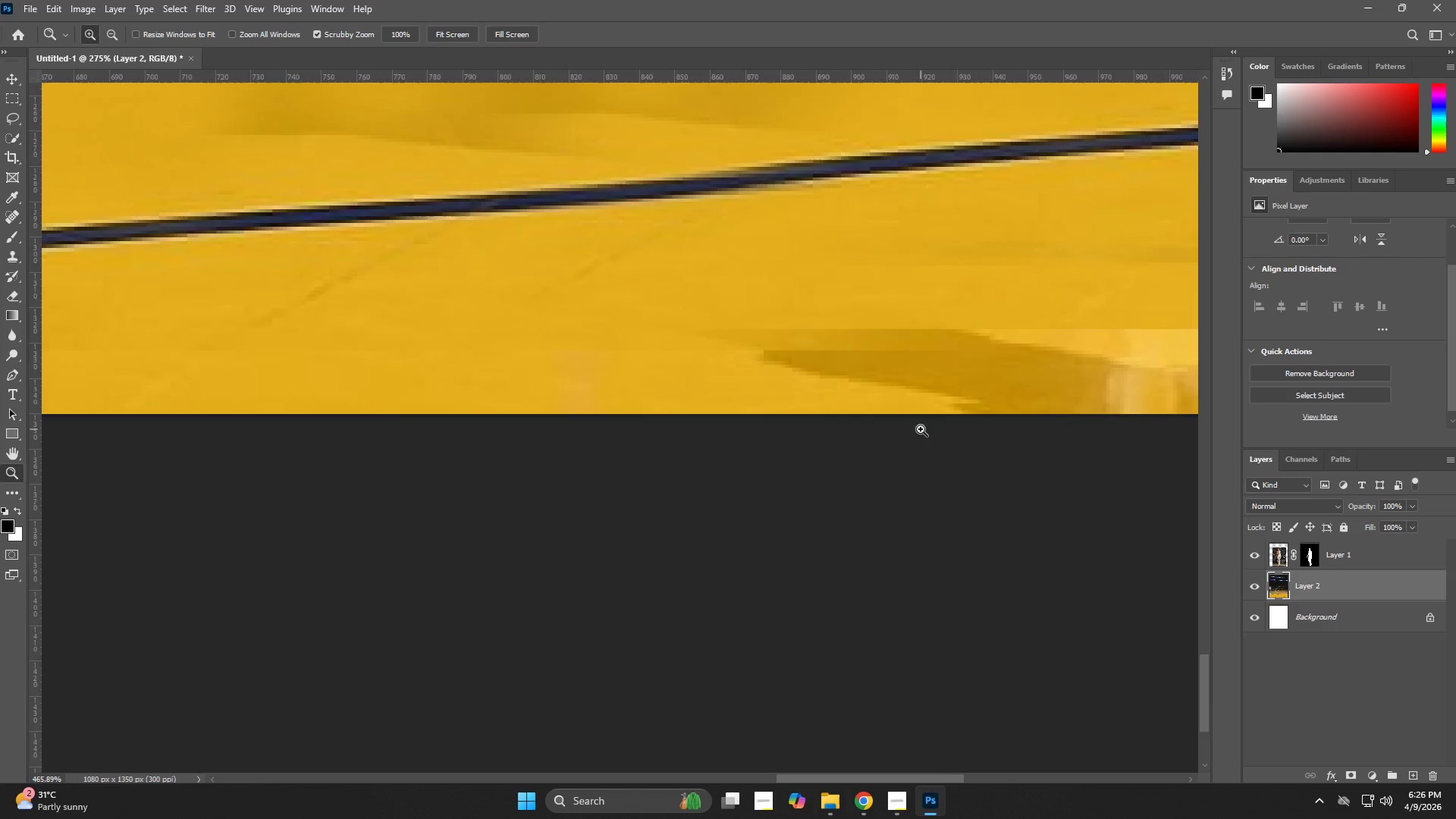 
left_click_drag(start_coordinate=[855, 444], to_coordinate=[938, 467])
 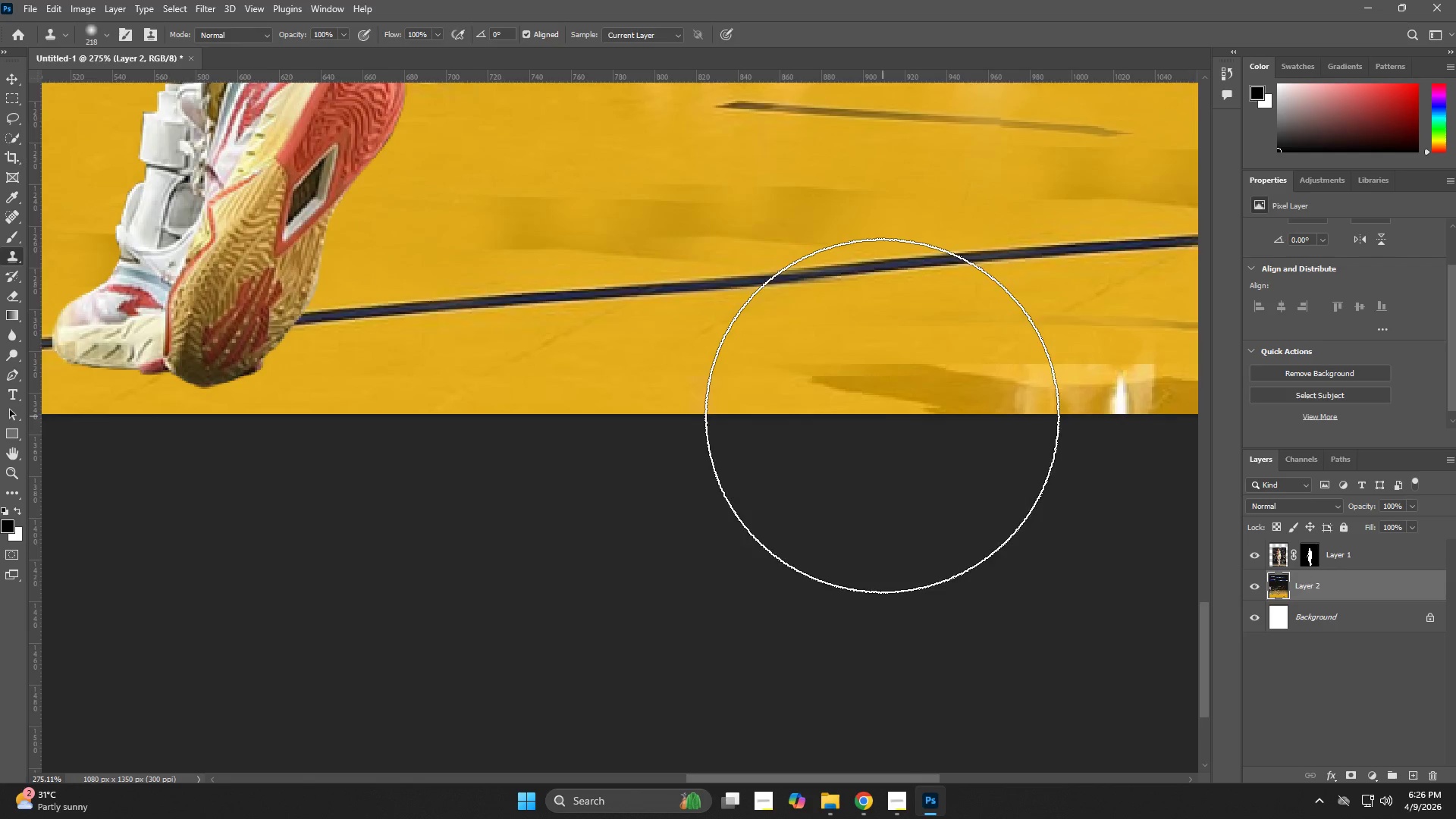 
hold_key(key=Z, duration=0.56)
 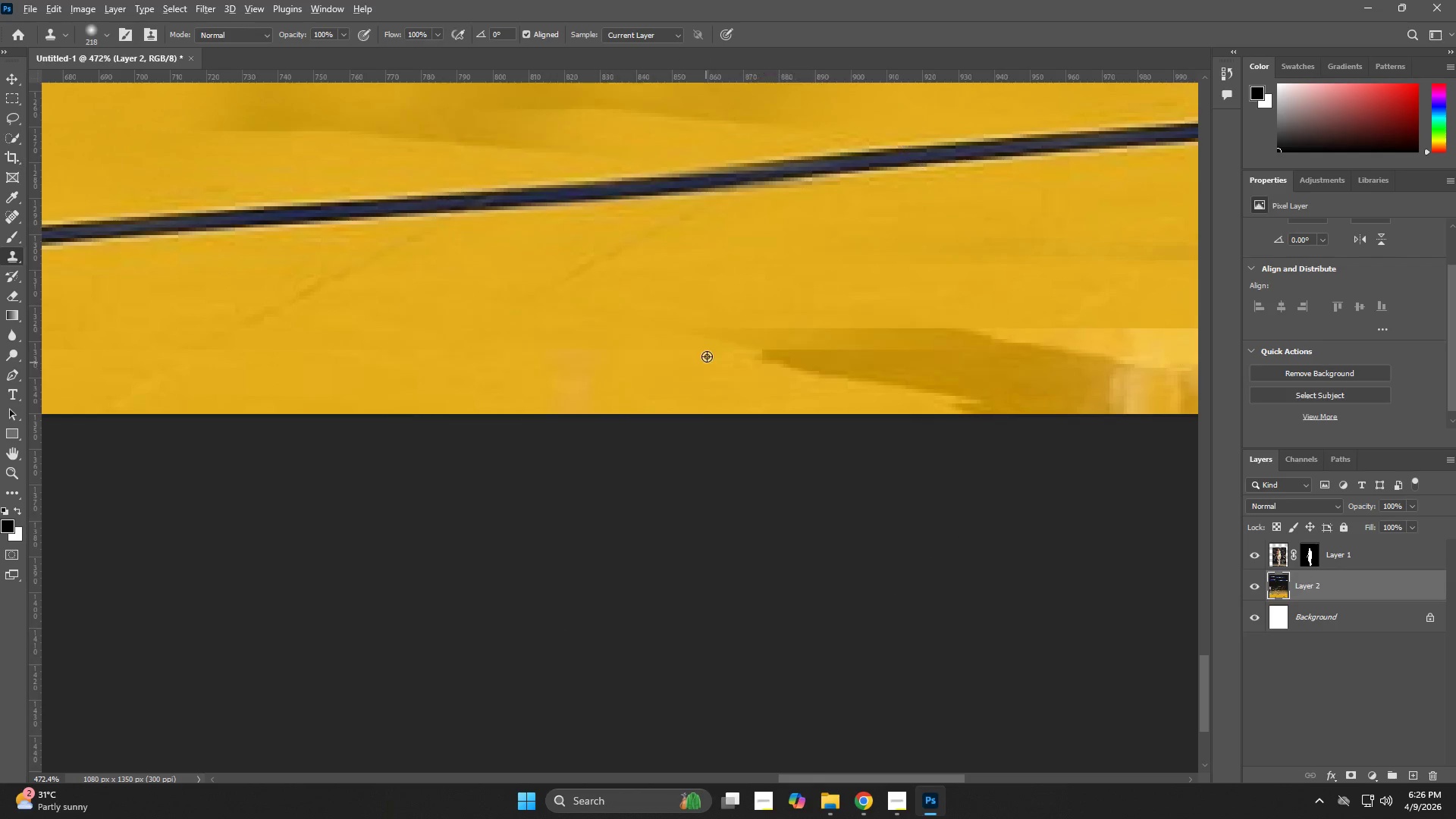 
left_click_drag(start_coordinate=[882, 416], to_coordinate=[921, 430])
 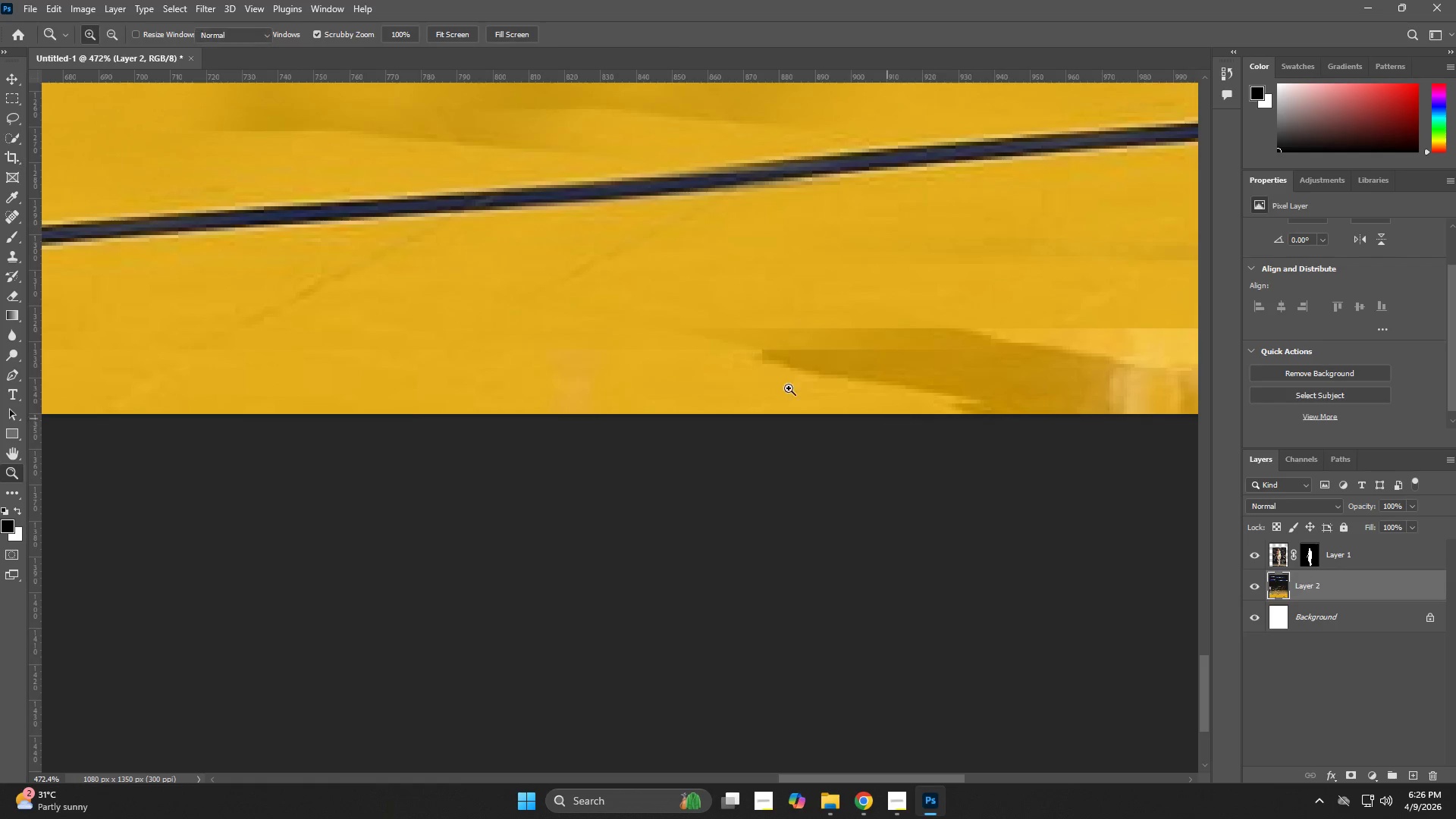 
key(S)
 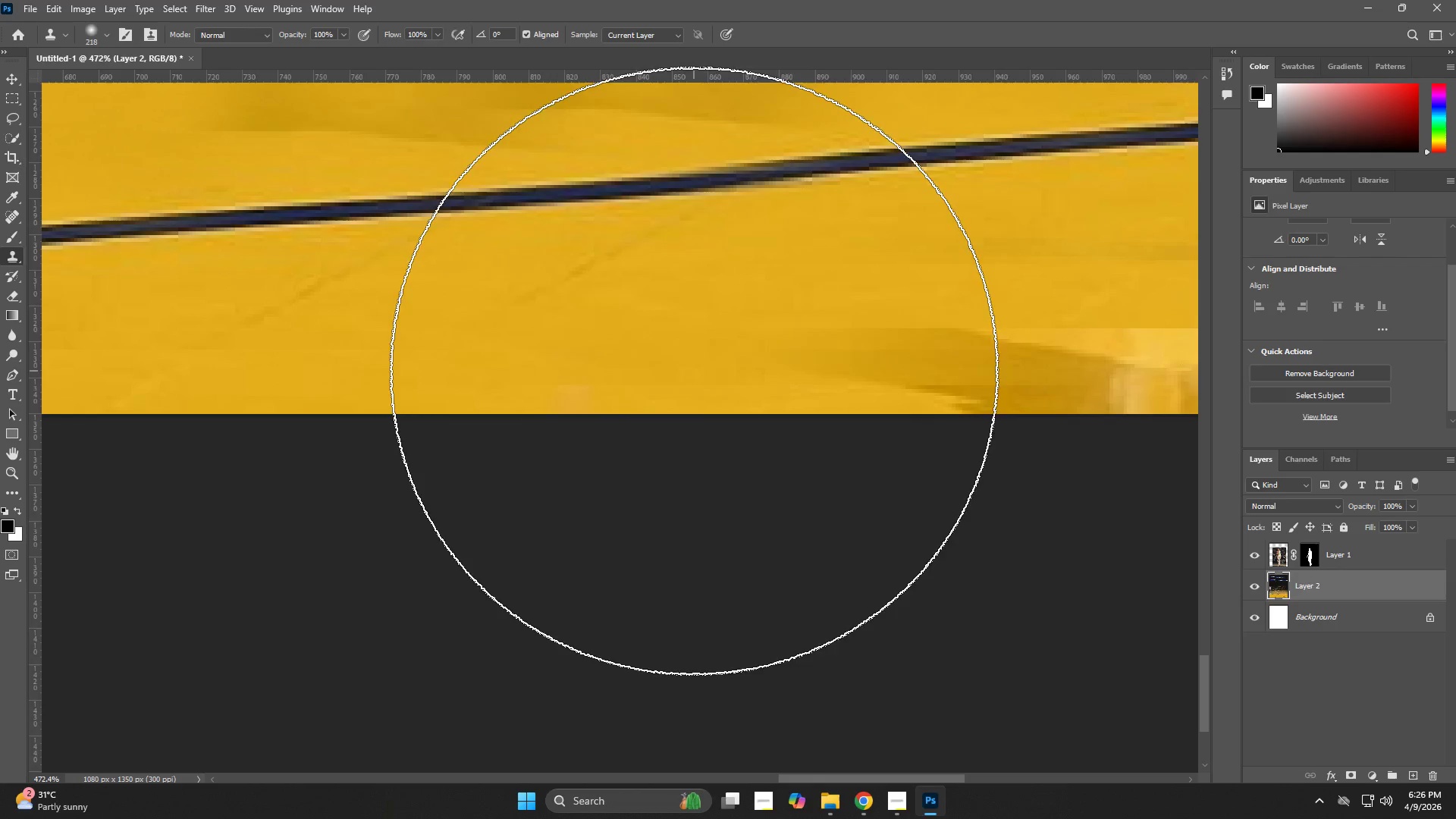 
hold_key(key=AltLeft, duration=0.48)
 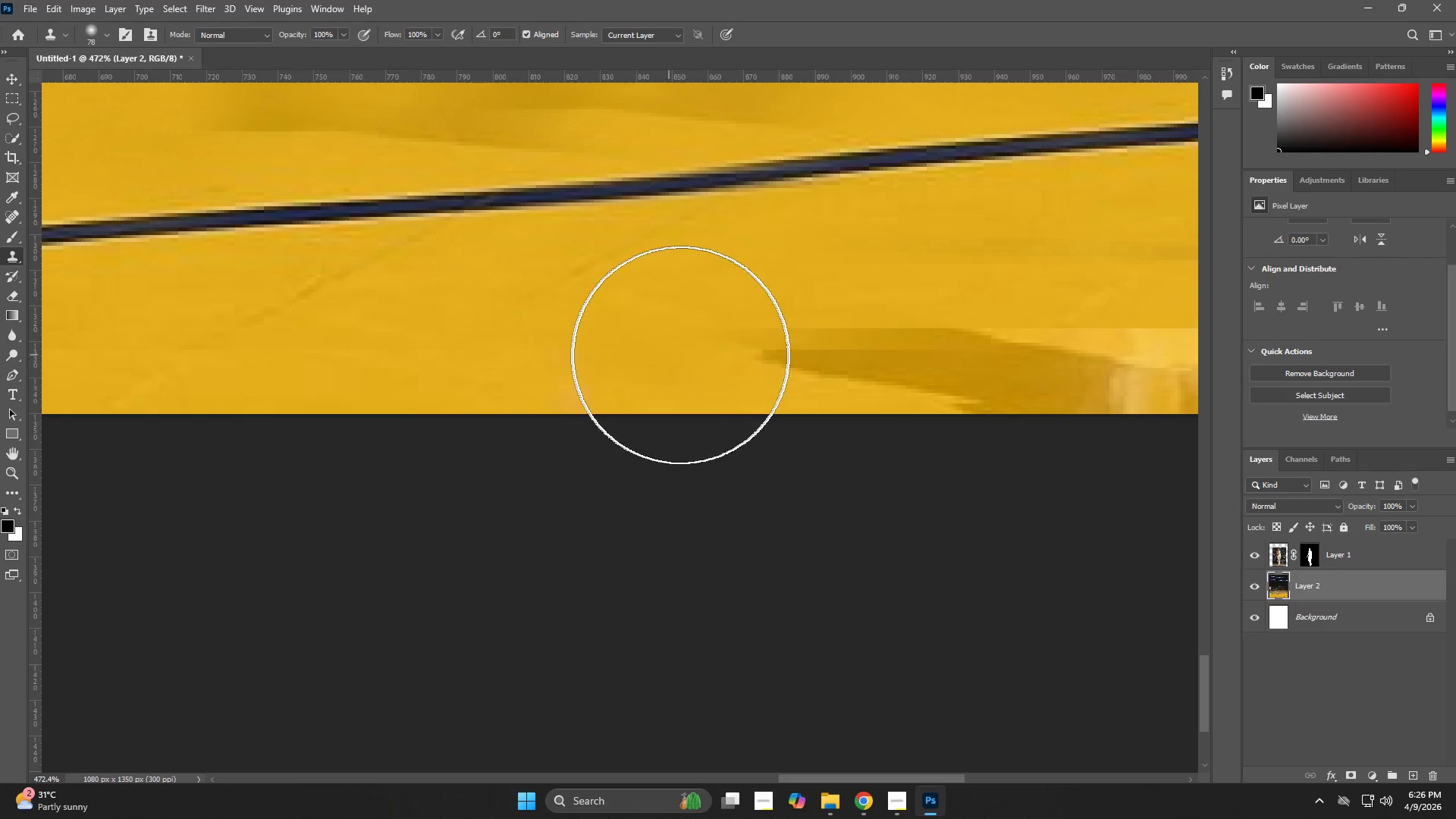 
hold_key(key=AltLeft, duration=0.39)
 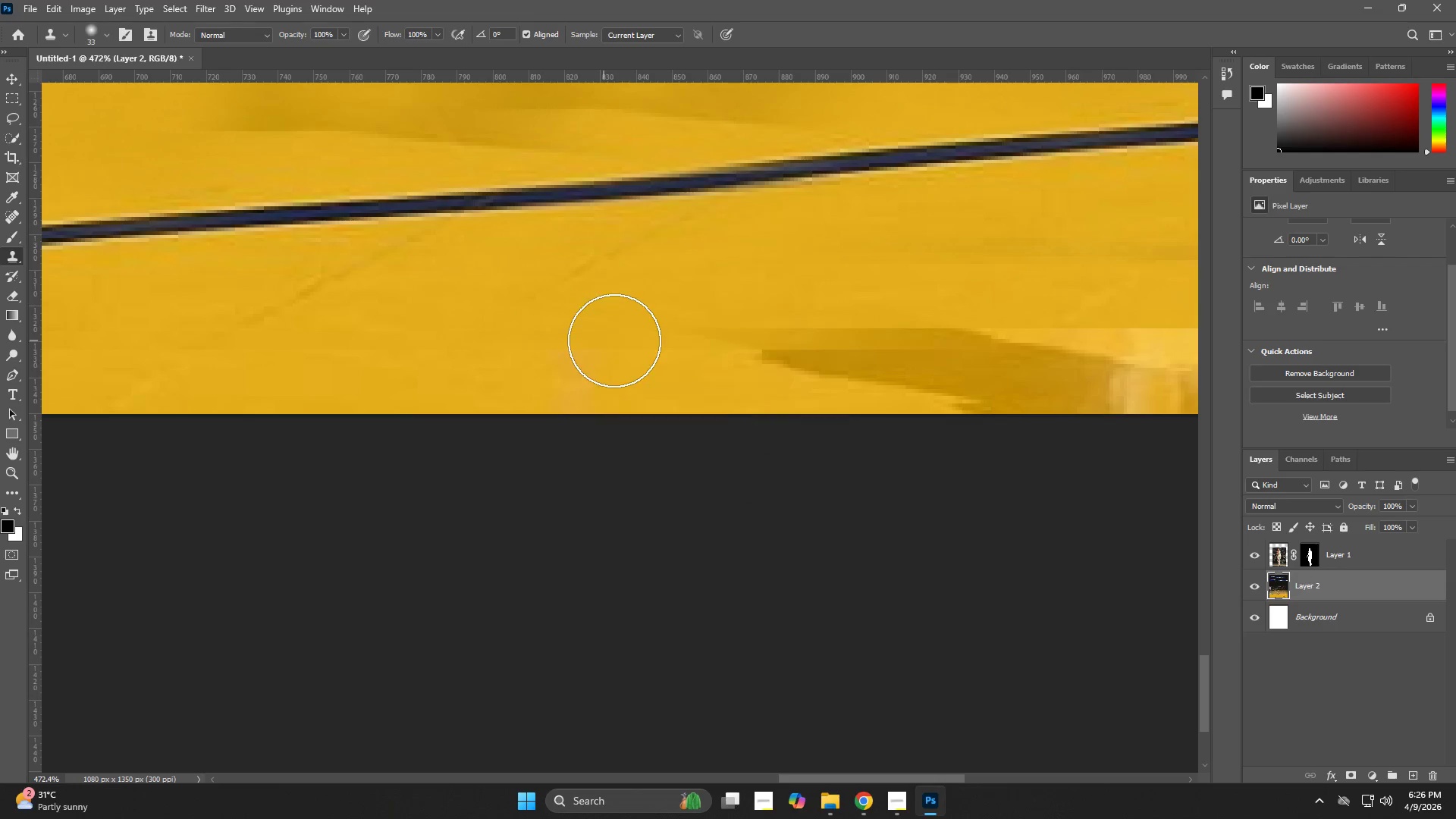 
key(Alt+AltLeft)
 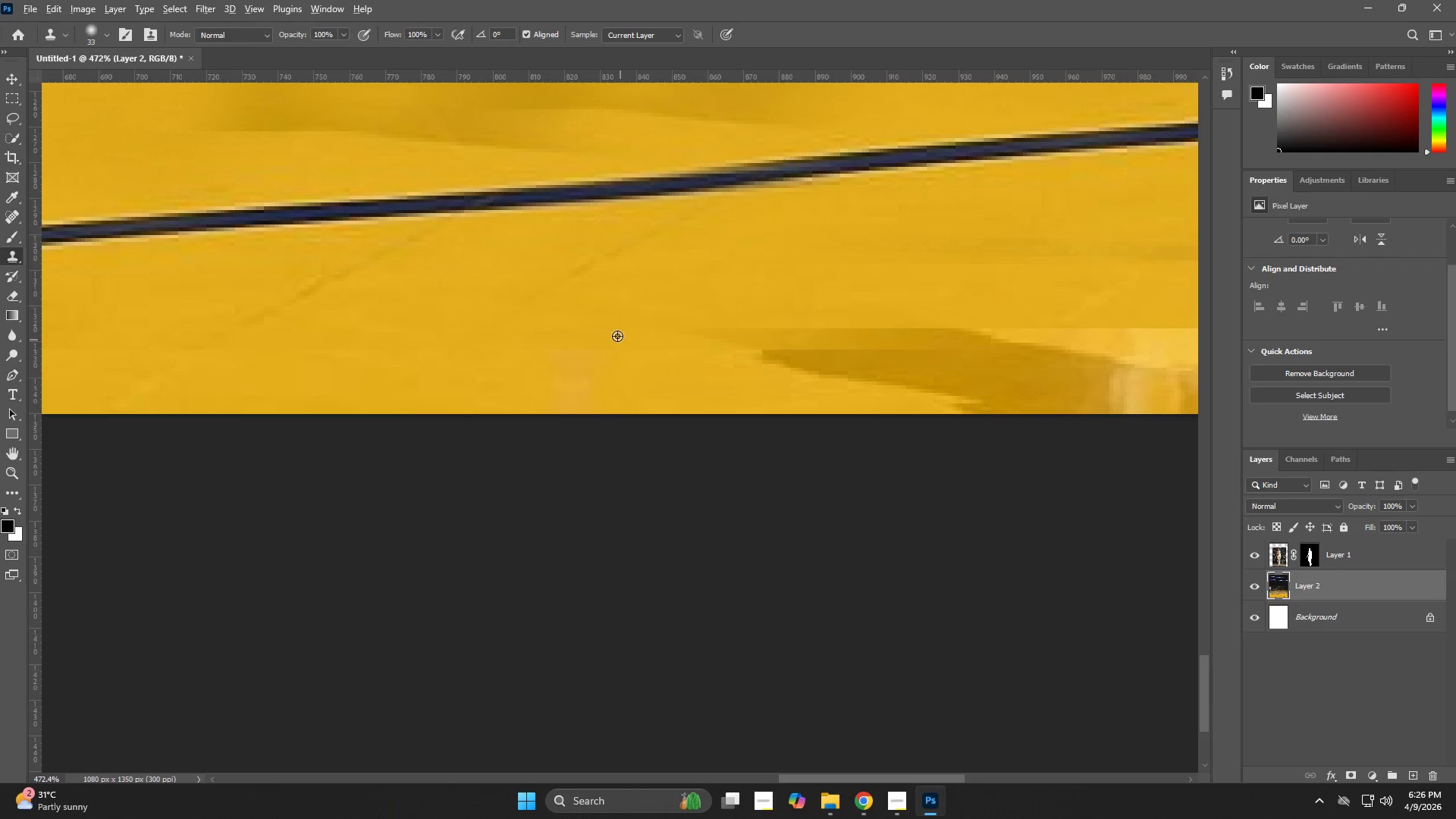 
left_click_drag(start_coordinate=[617, 335], to_coordinate=[639, 334])
 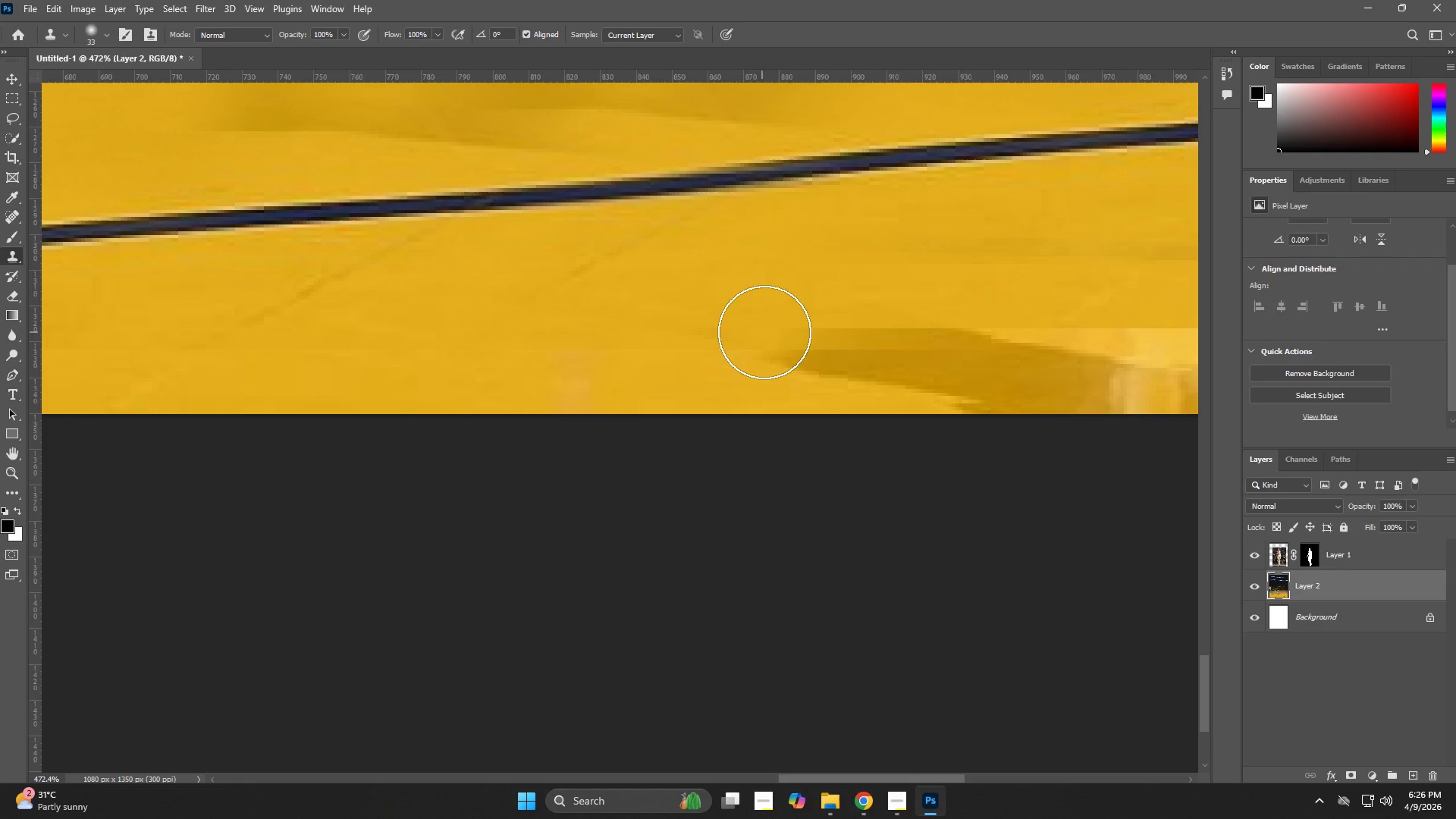 
left_click_drag(start_coordinate=[764, 332], to_coordinate=[824, 345])
 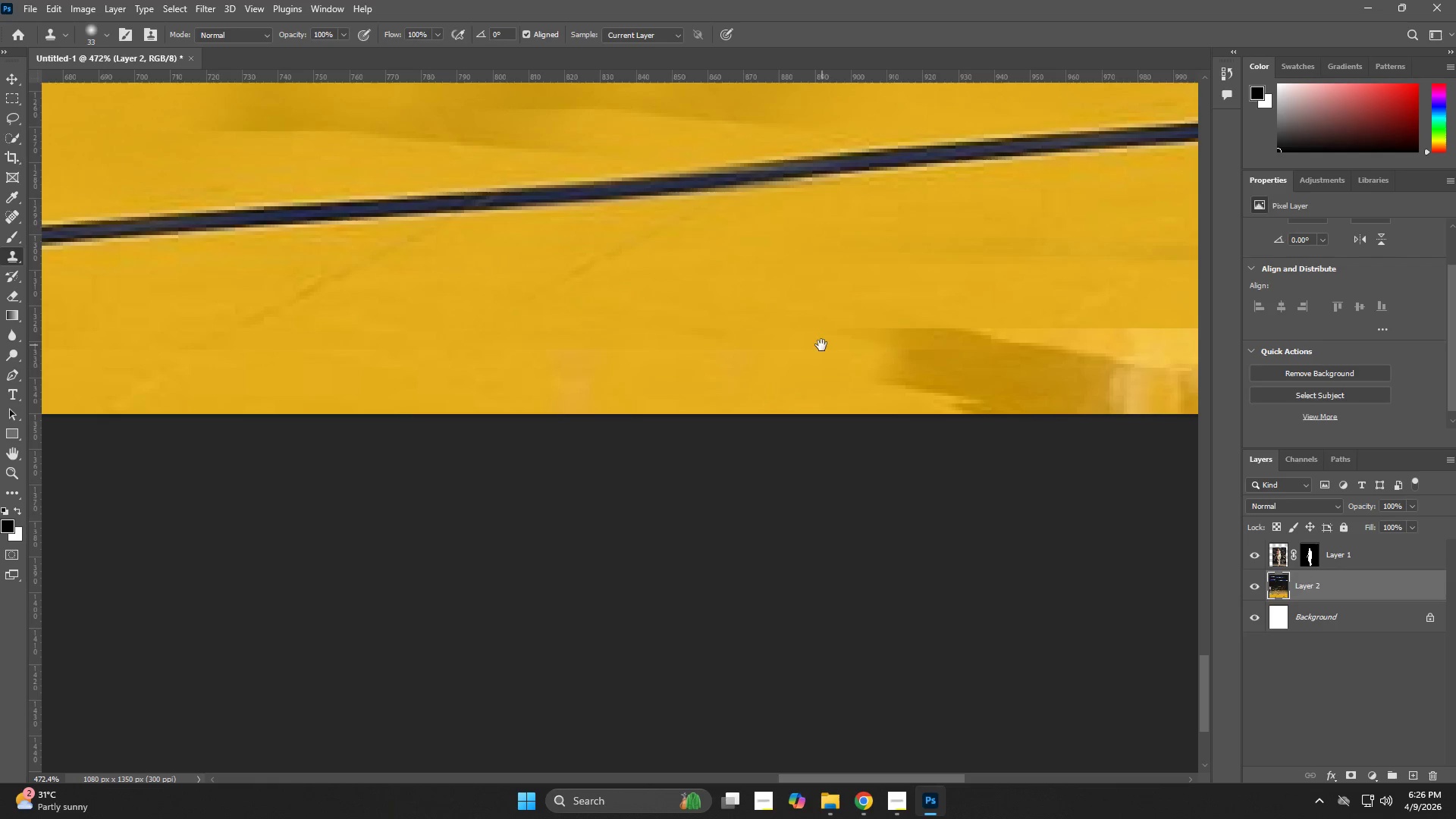 
hold_key(key=Space, duration=0.42)
 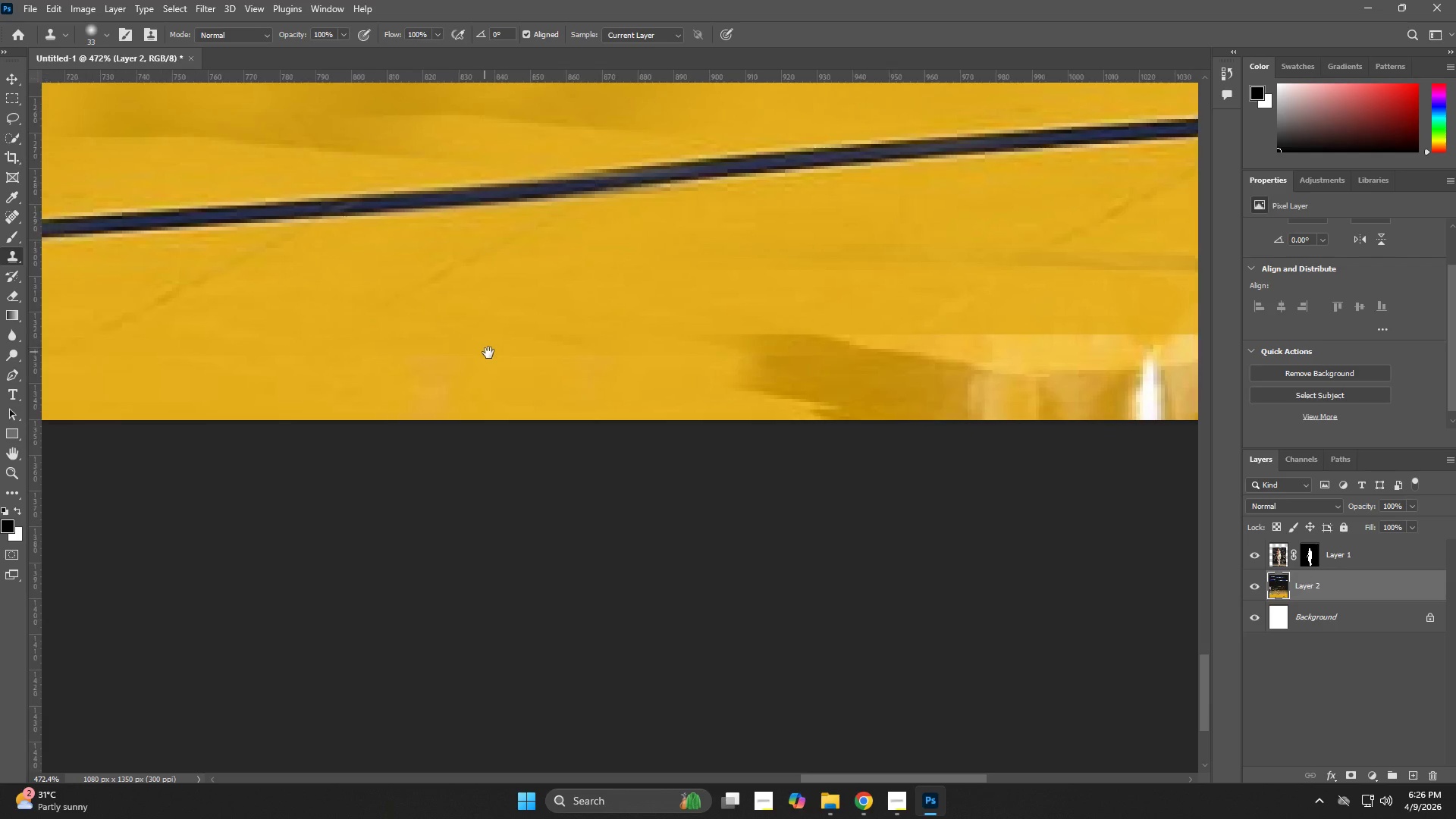 
left_click_drag(start_coordinate=[803, 344], to_coordinate=[514, 353])
 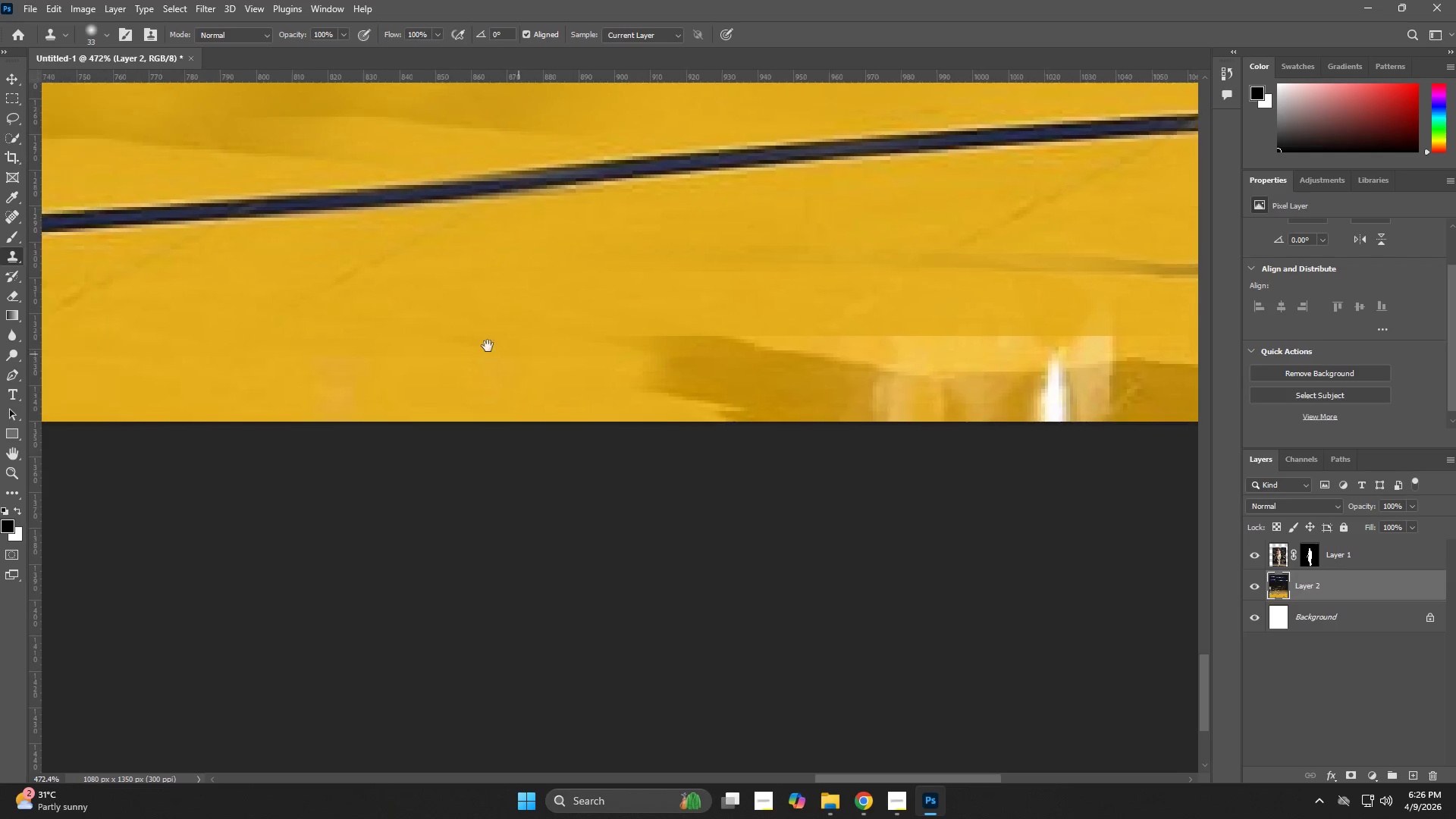 
hold_key(key=AltLeft, duration=0.42)
 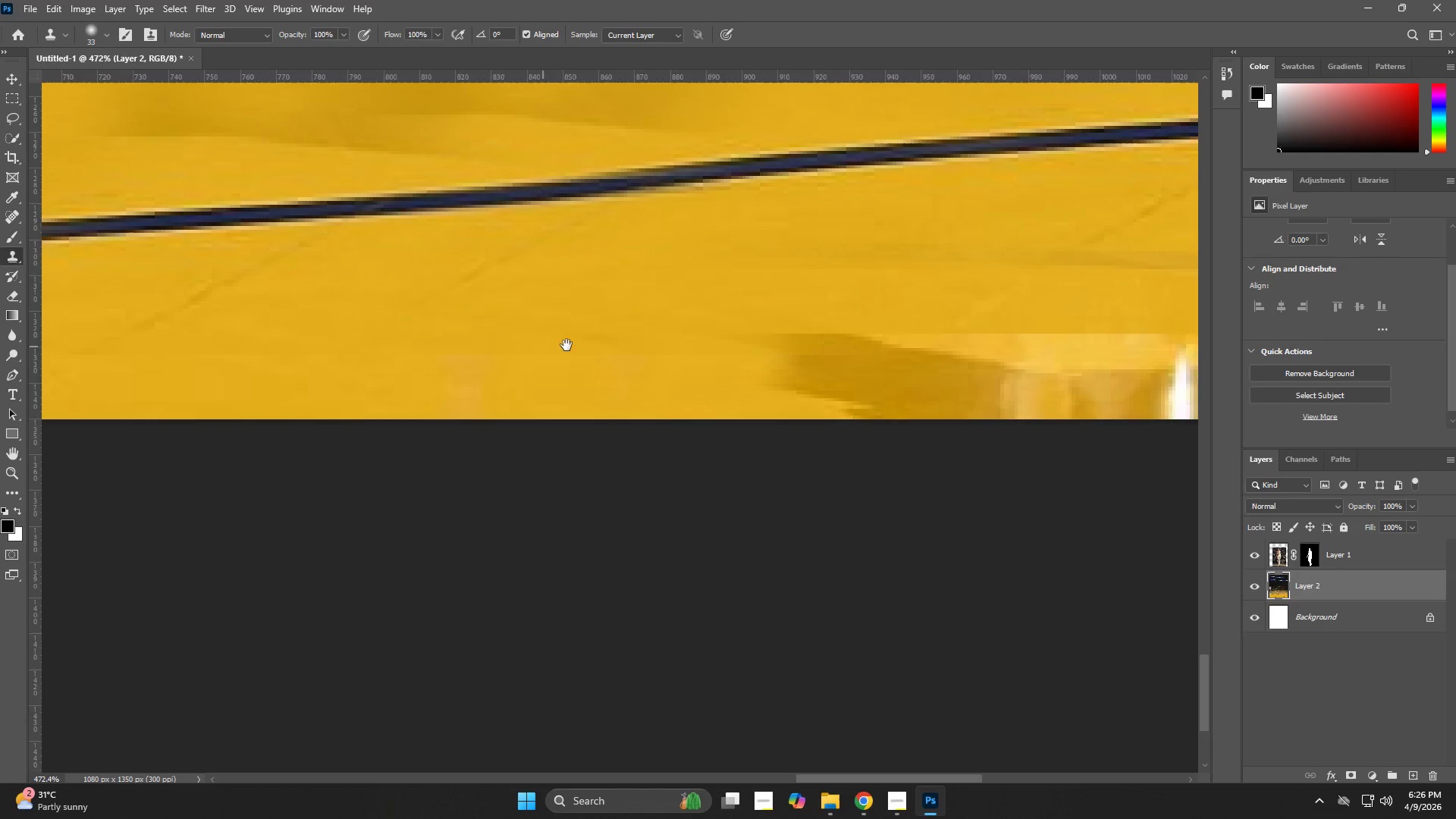 
key(S)
 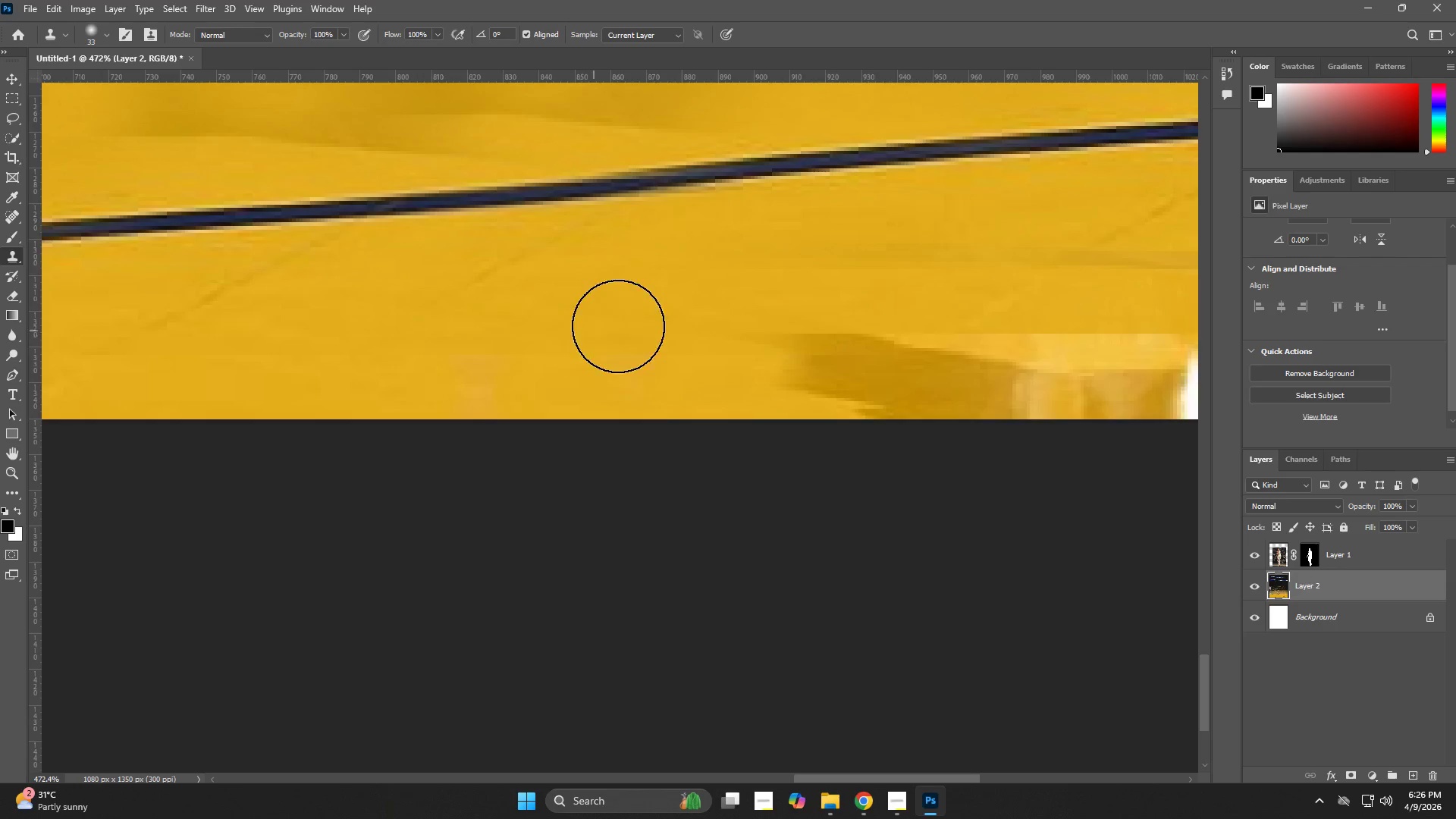 
hold_key(key=AltLeft, duration=0.47)
 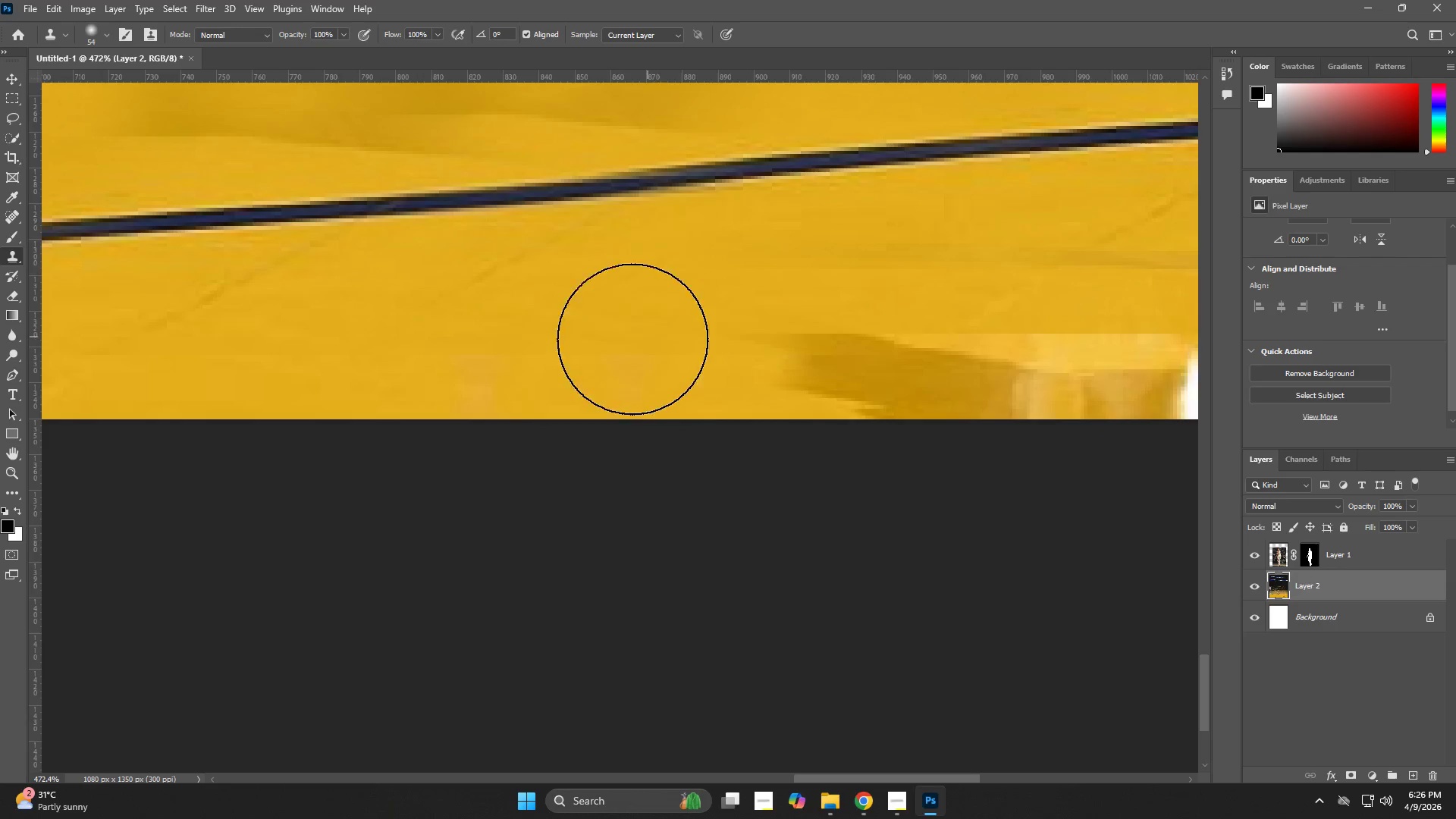 
key(Alt+AltLeft)
 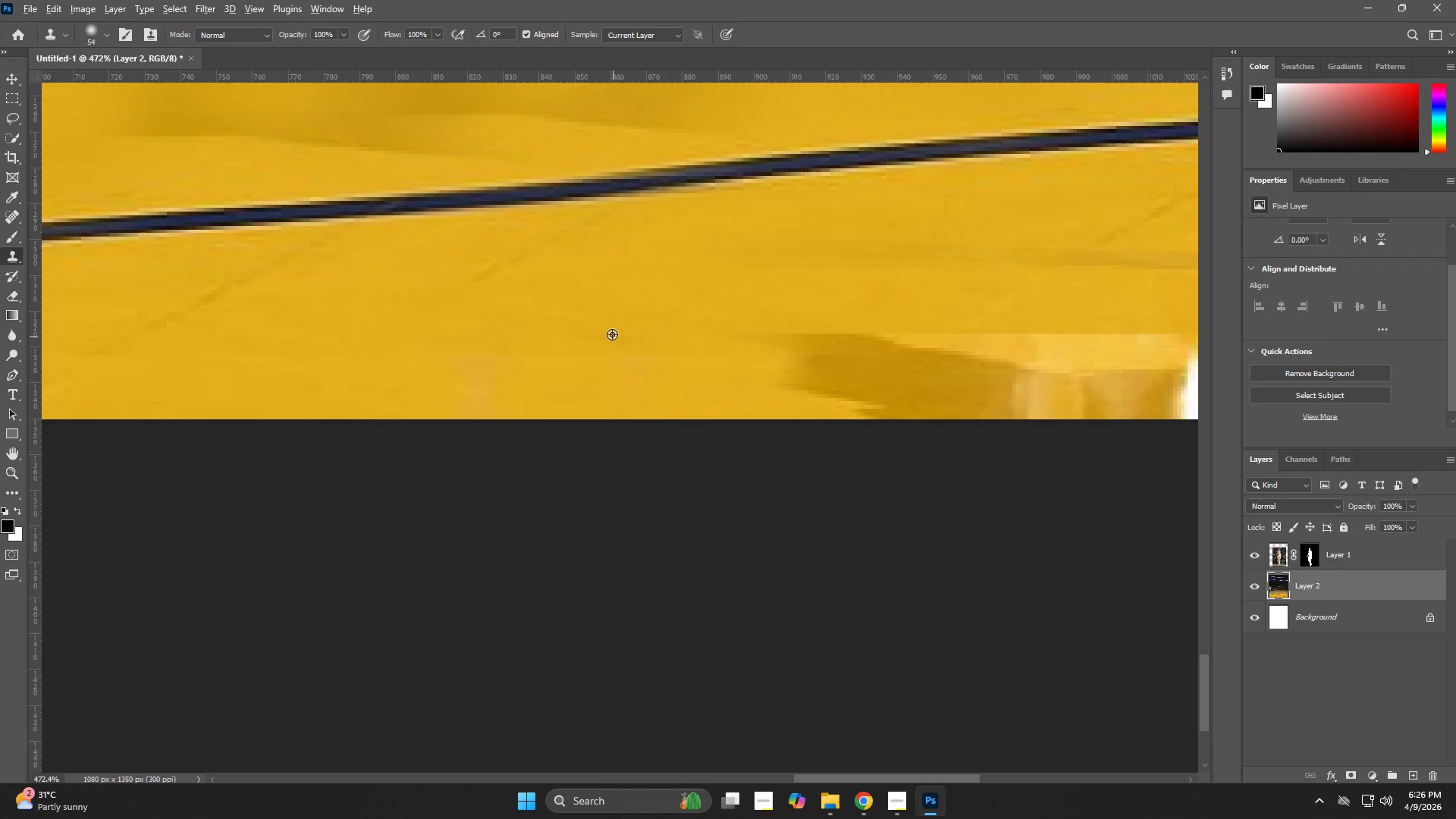 
left_click([612, 334])
 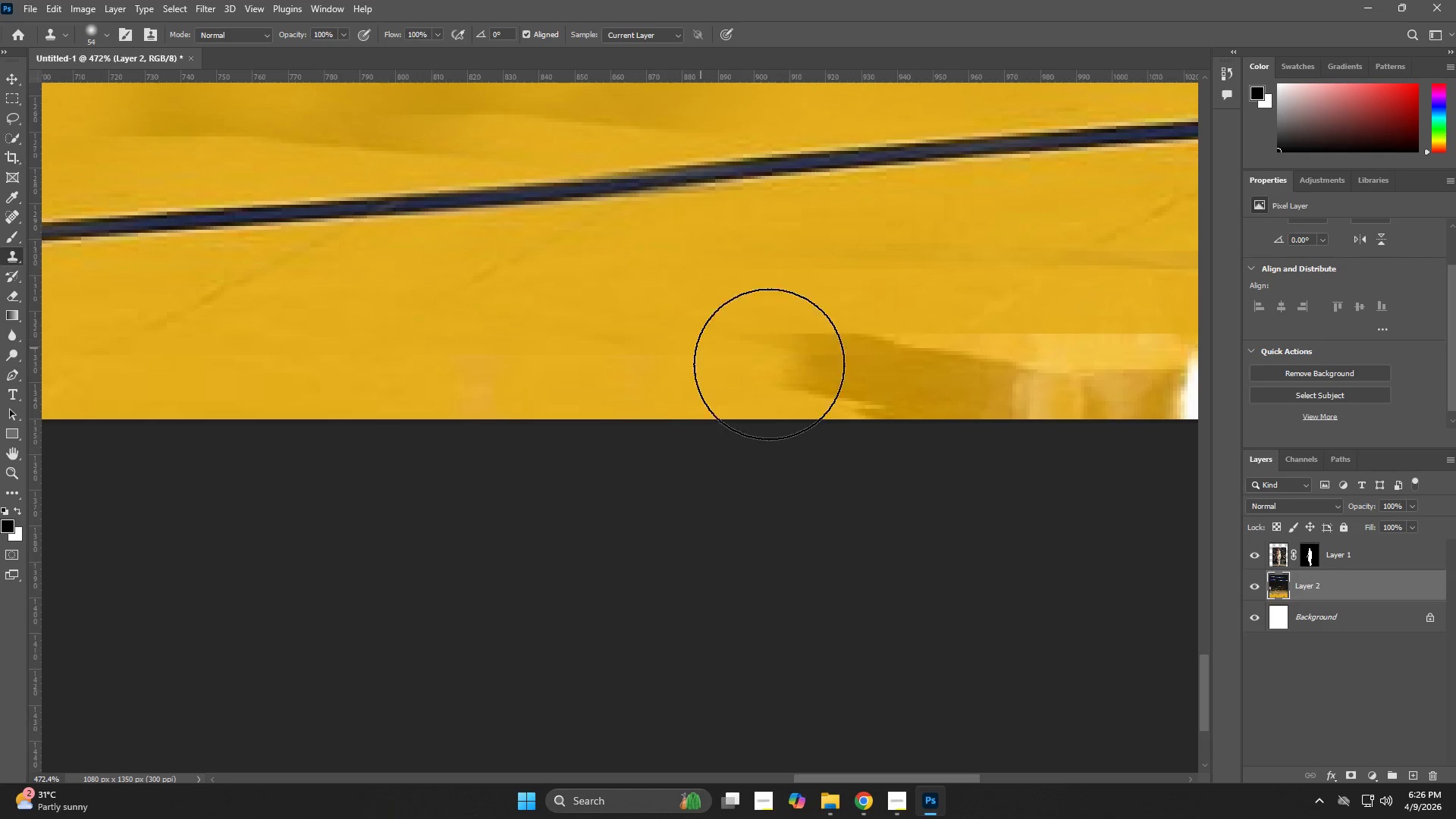 
left_click_drag(start_coordinate=[797, 374], to_coordinate=[926, 386])
 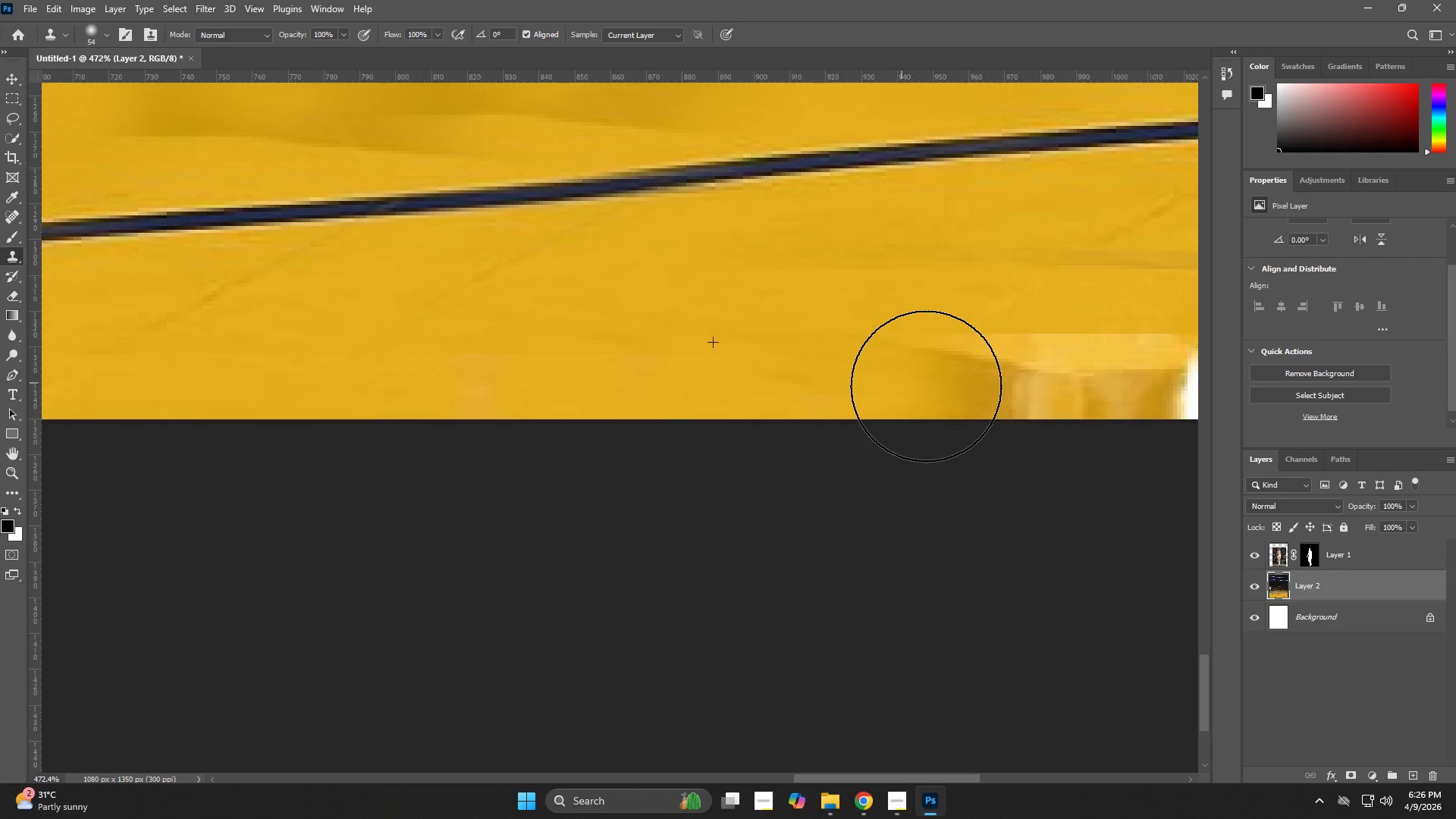 
hold_key(key=Space, duration=0.55)
 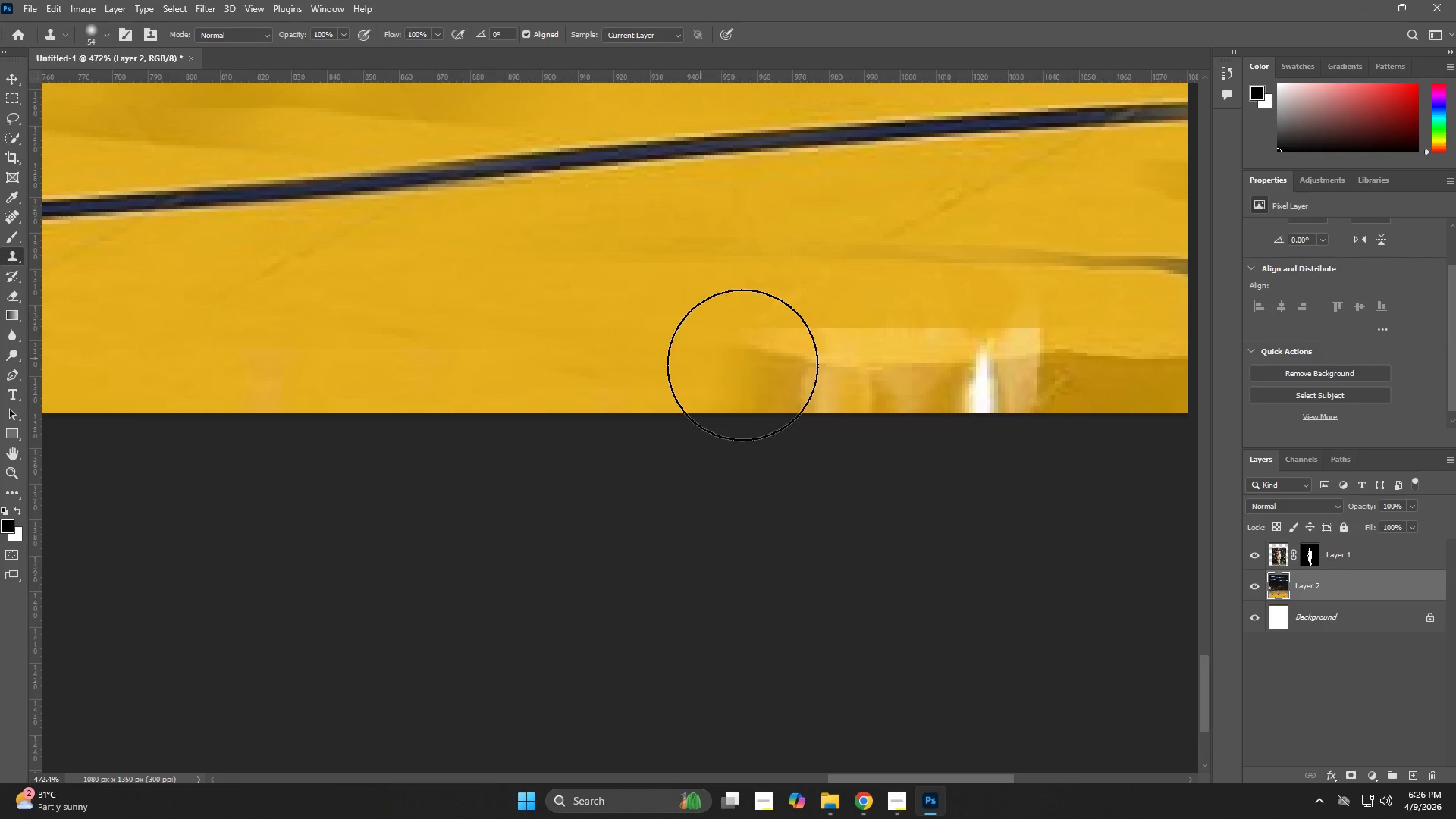 
left_click_drag(start_coordinate=[885, 369], to_coordinate=[673, 362])
 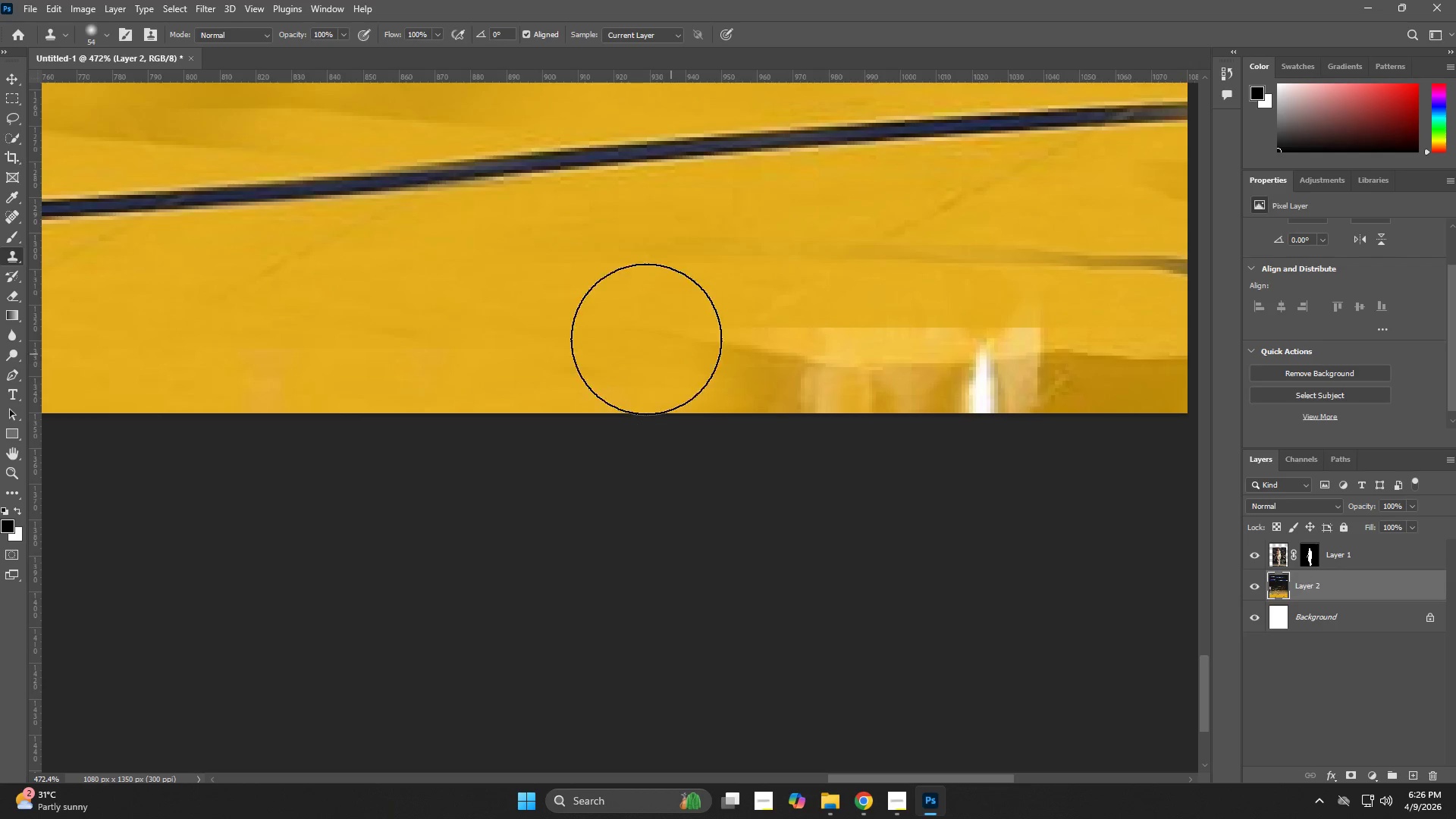 
key(Alt+AltLeft)
 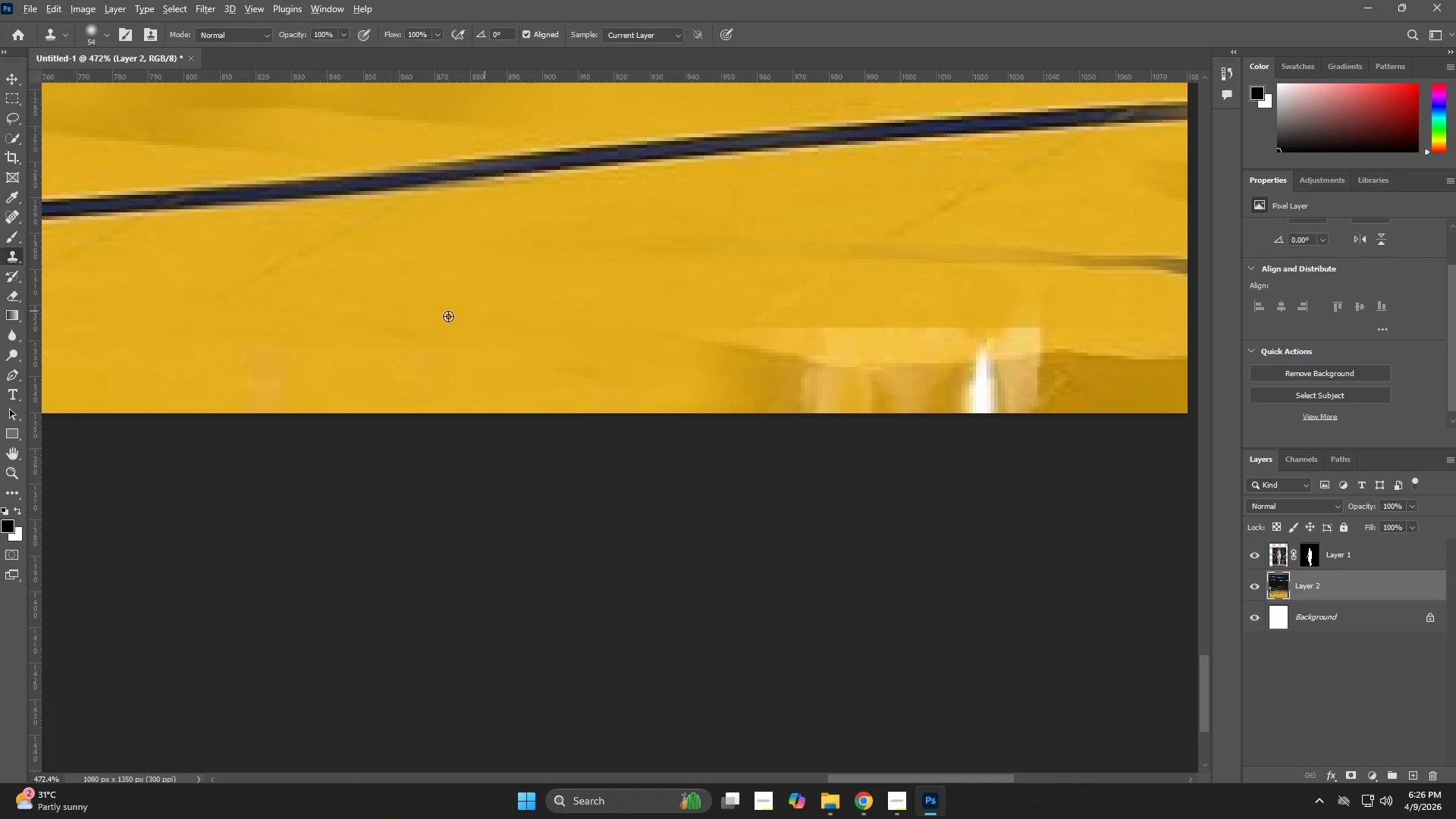 
left_click_drag(start_coordinate=[448, 316], to_coordinate=[454, 319])
 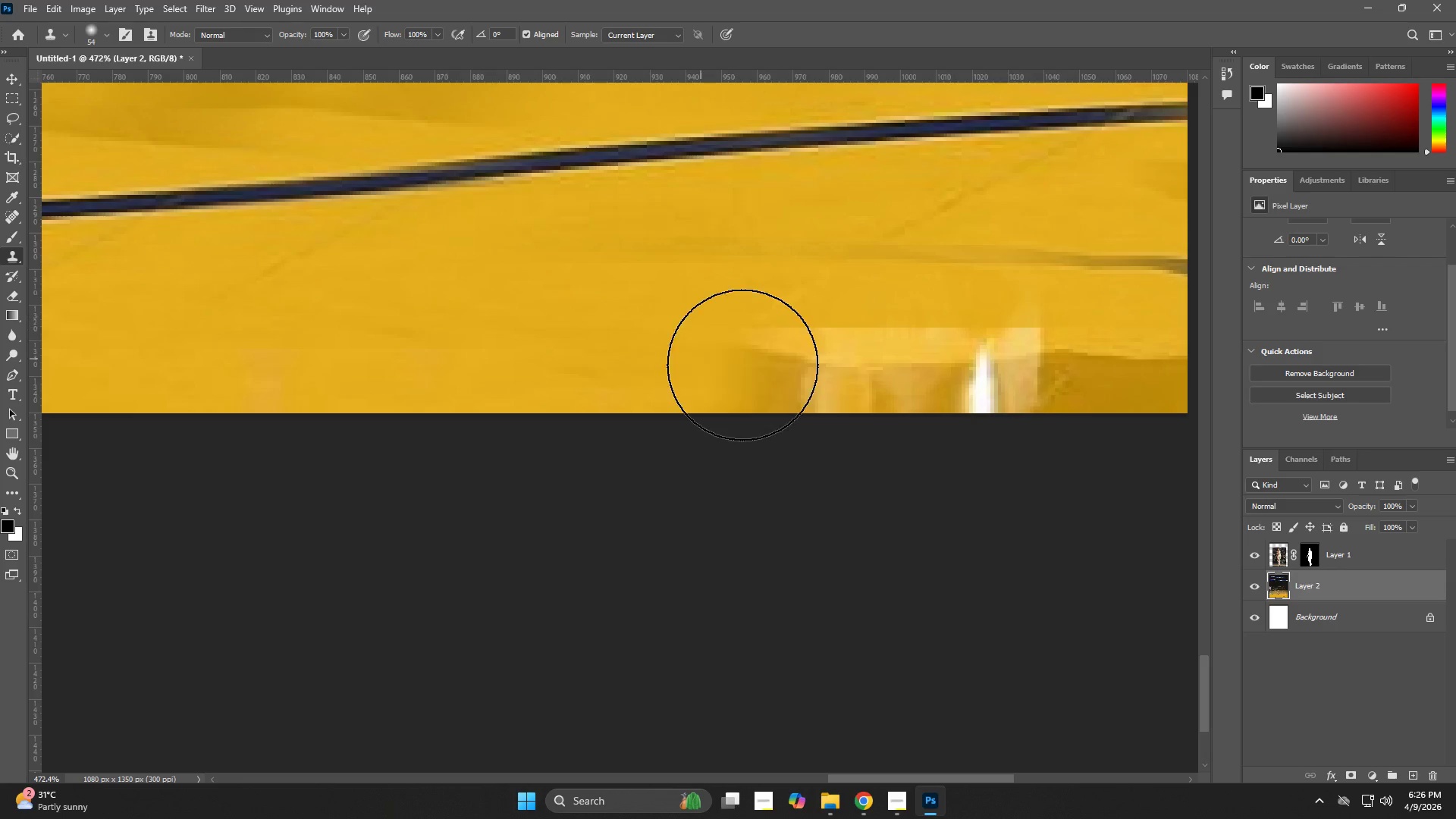 
left_click_drag(start_coordinate=[744, 365], to_coordinate=[959, 371])
 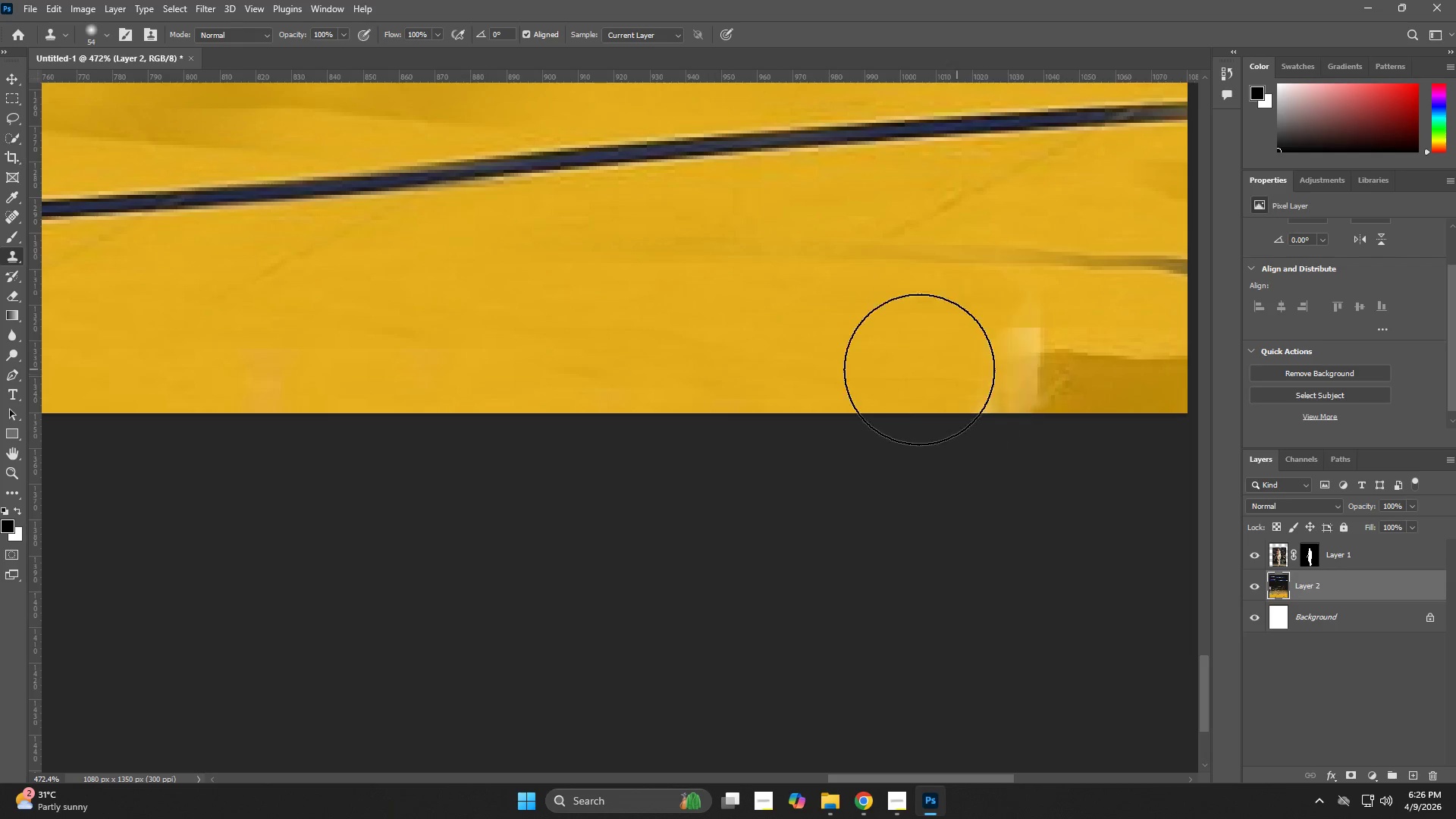 
hold_key(key=AltLeft, duration=0.31)
 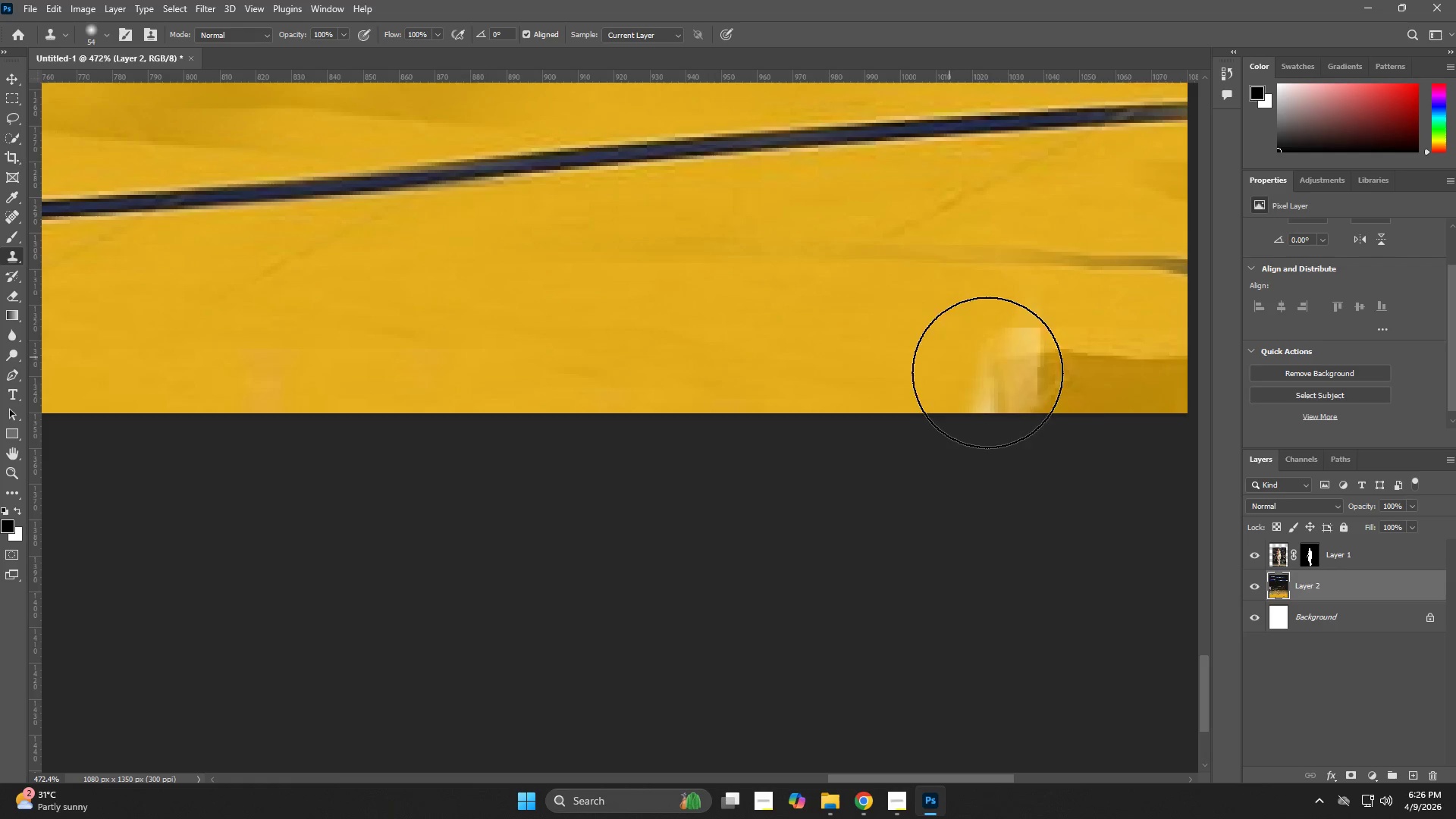 
left_click_drag(start_coordinate=[996, 372], to_coordinate=[1123, 360])
 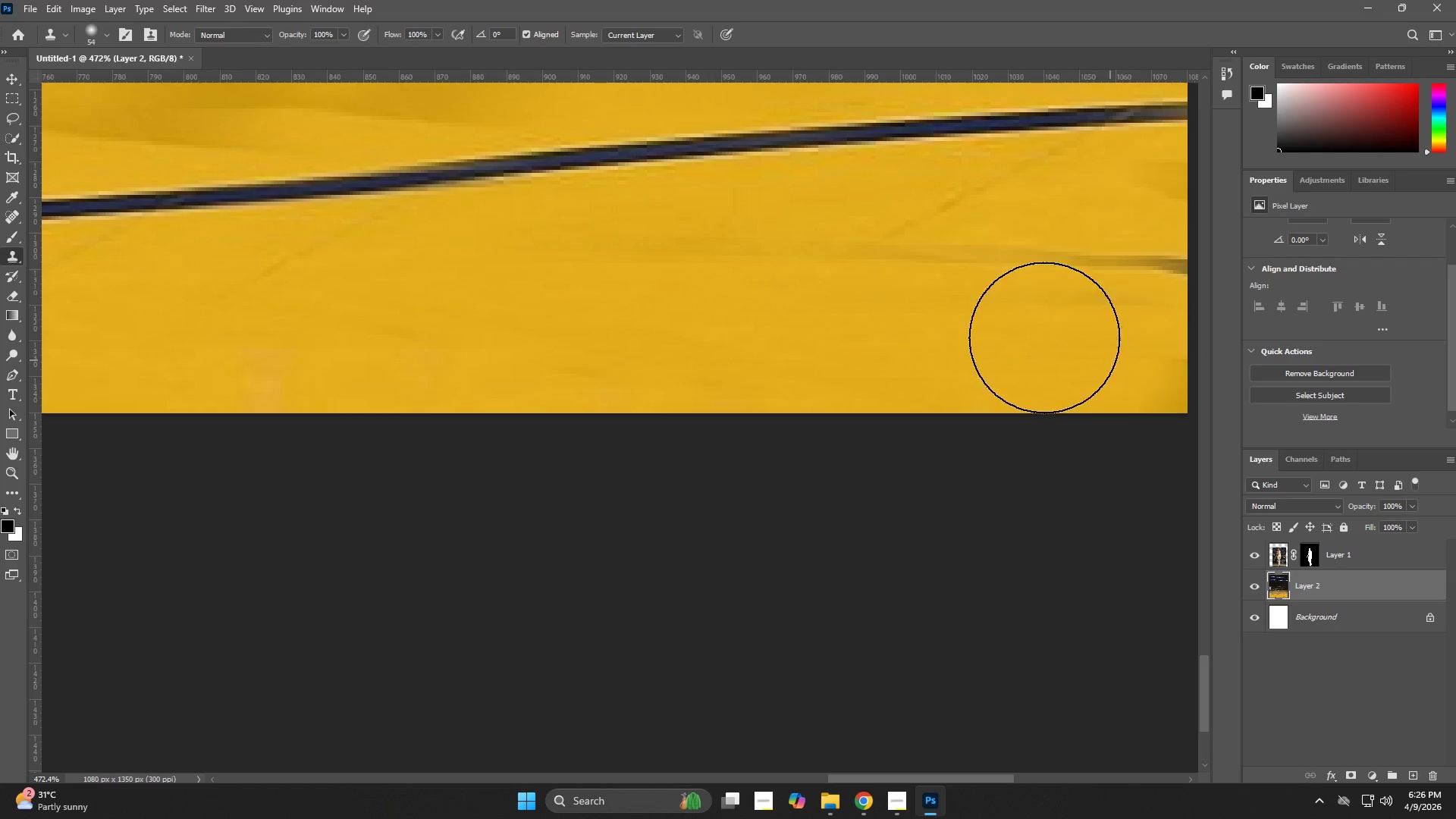 
hold_key(key=Space, duration=0.62)
 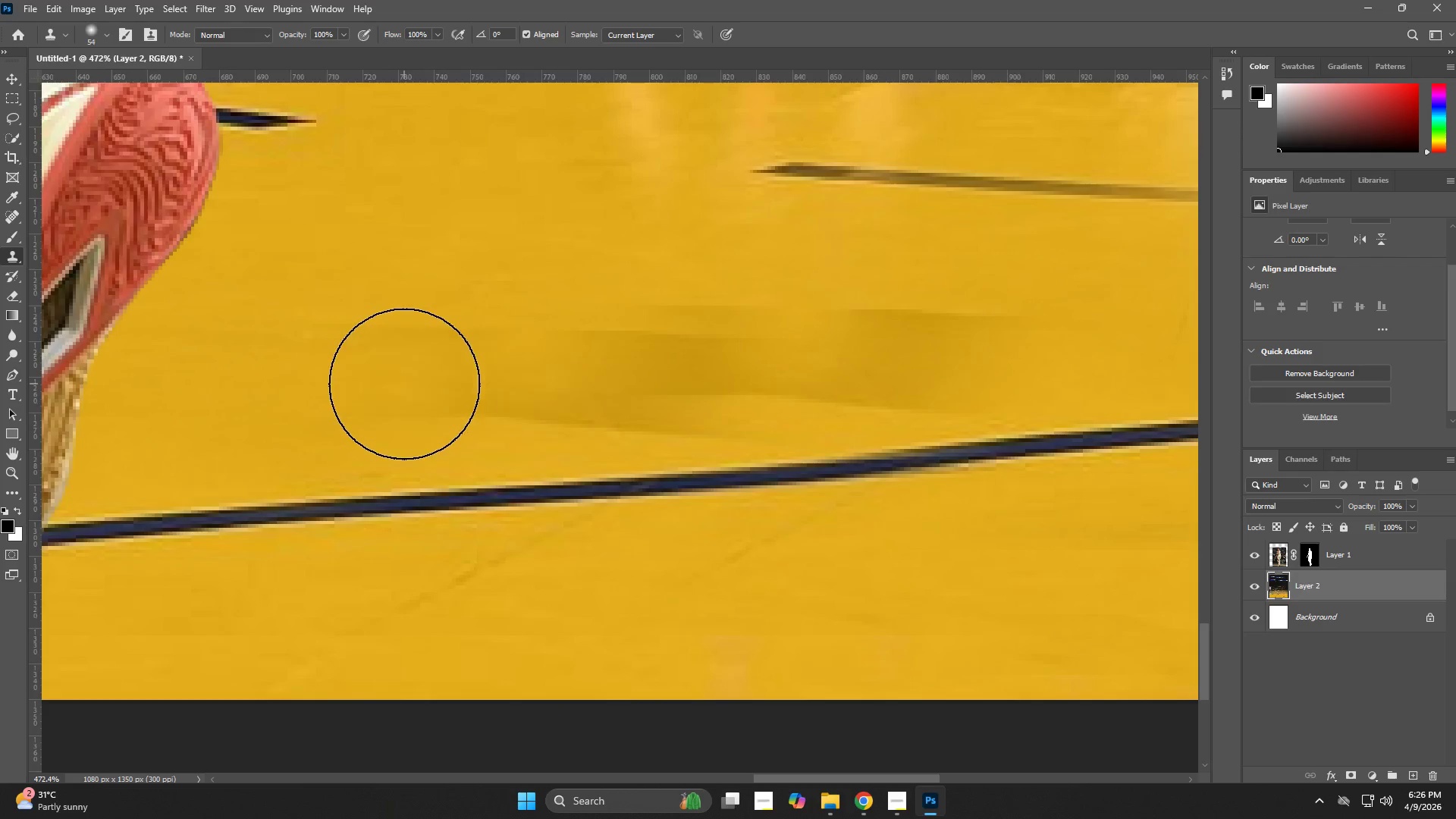 
left_click_drag(start_coordinate=[936, 288], to_coordinate=[1359, 526])
 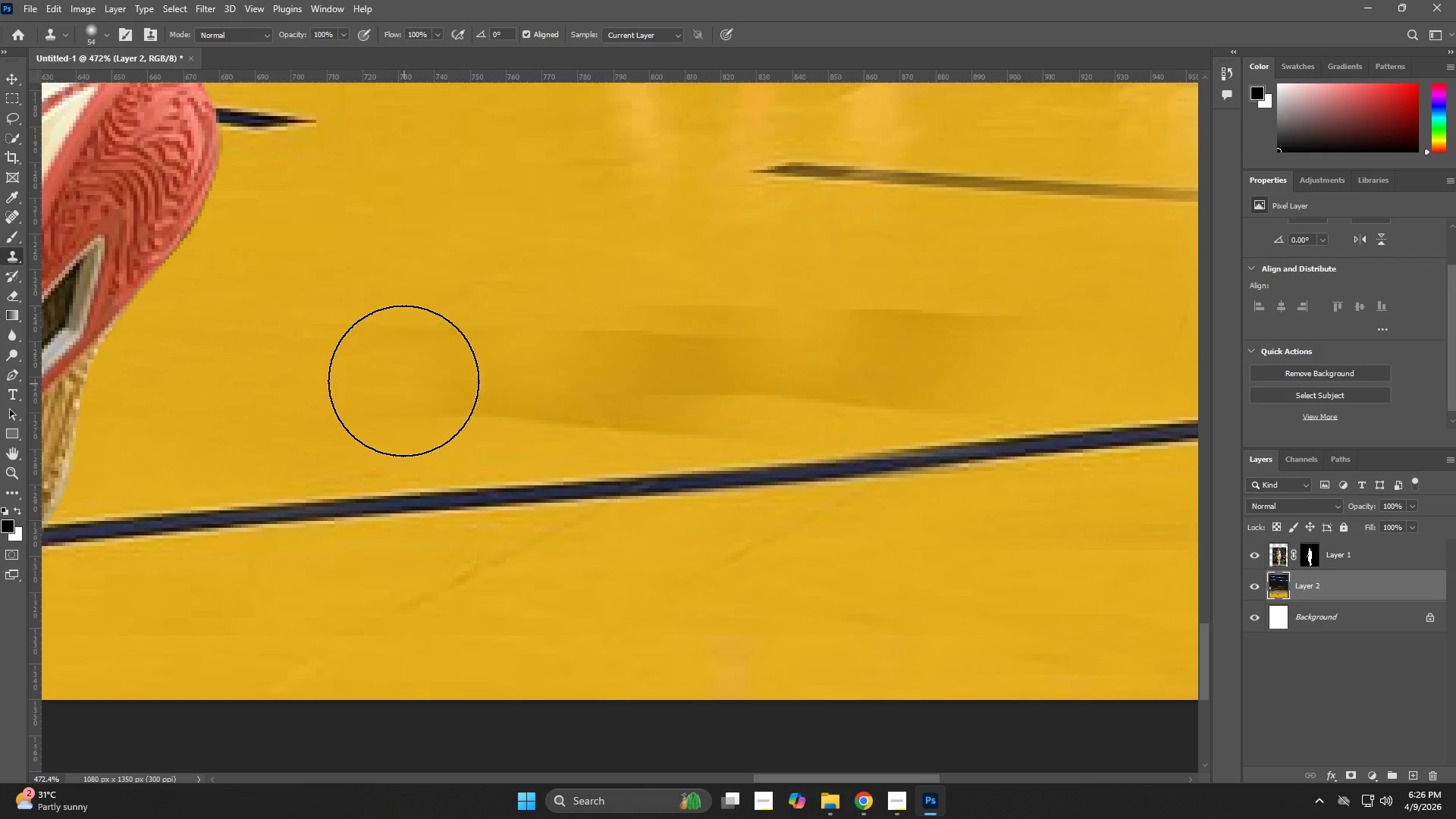 
hold_key(key=Space, duration=0.45)
 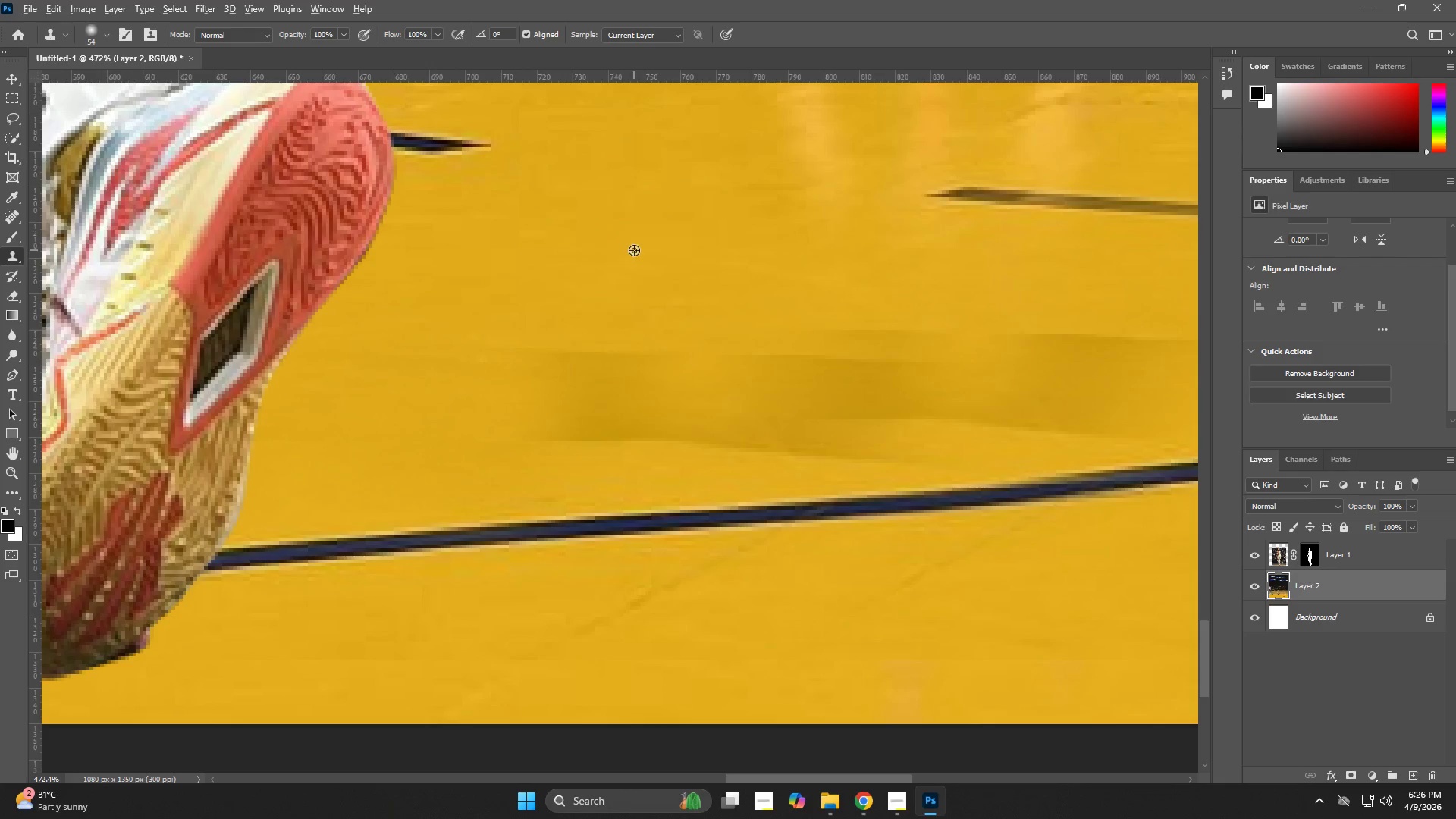 
left_click_drag(start_coordinate=[519, 292], to_coordinate=[694, 316])
 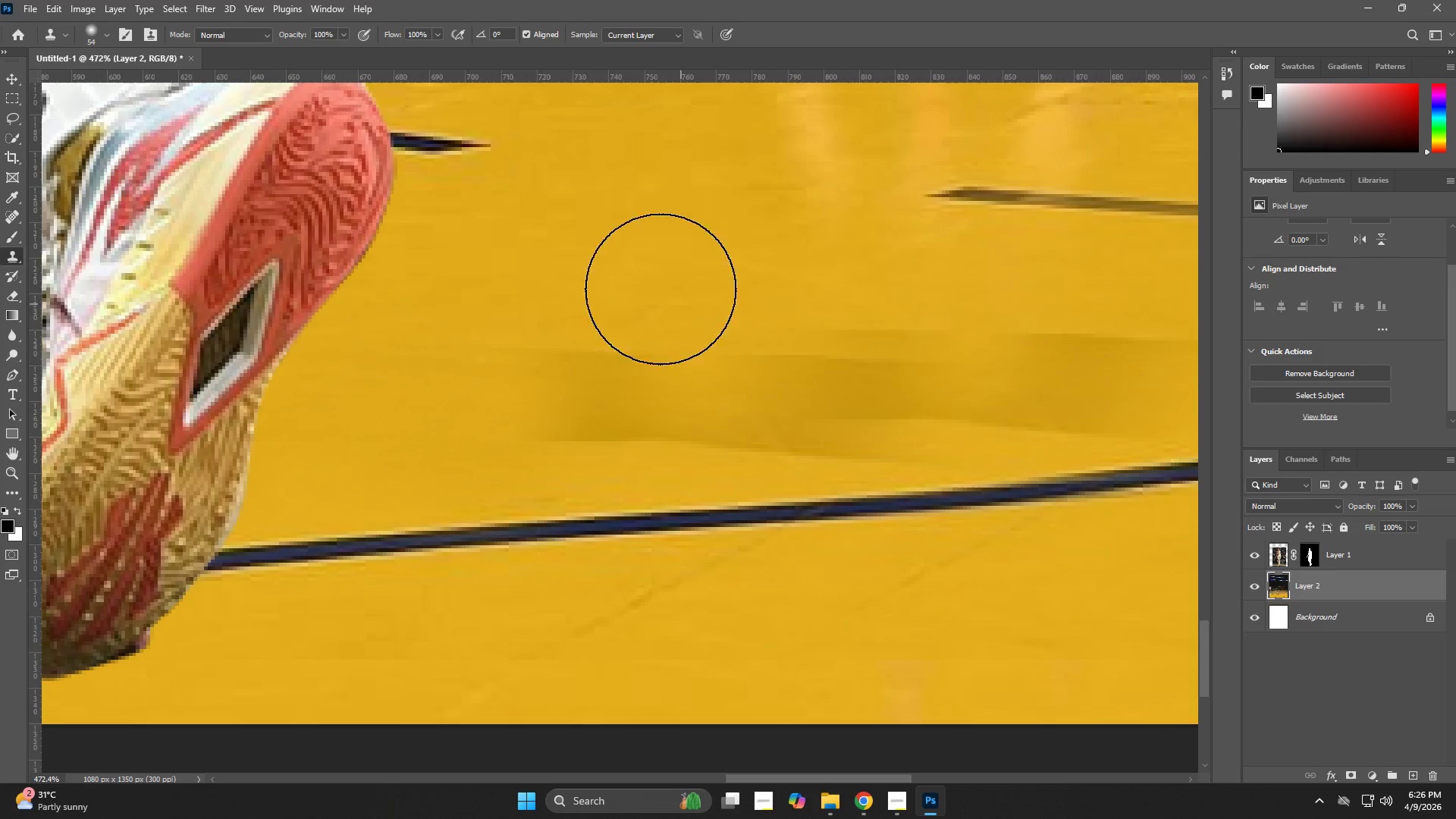 
key(S)
 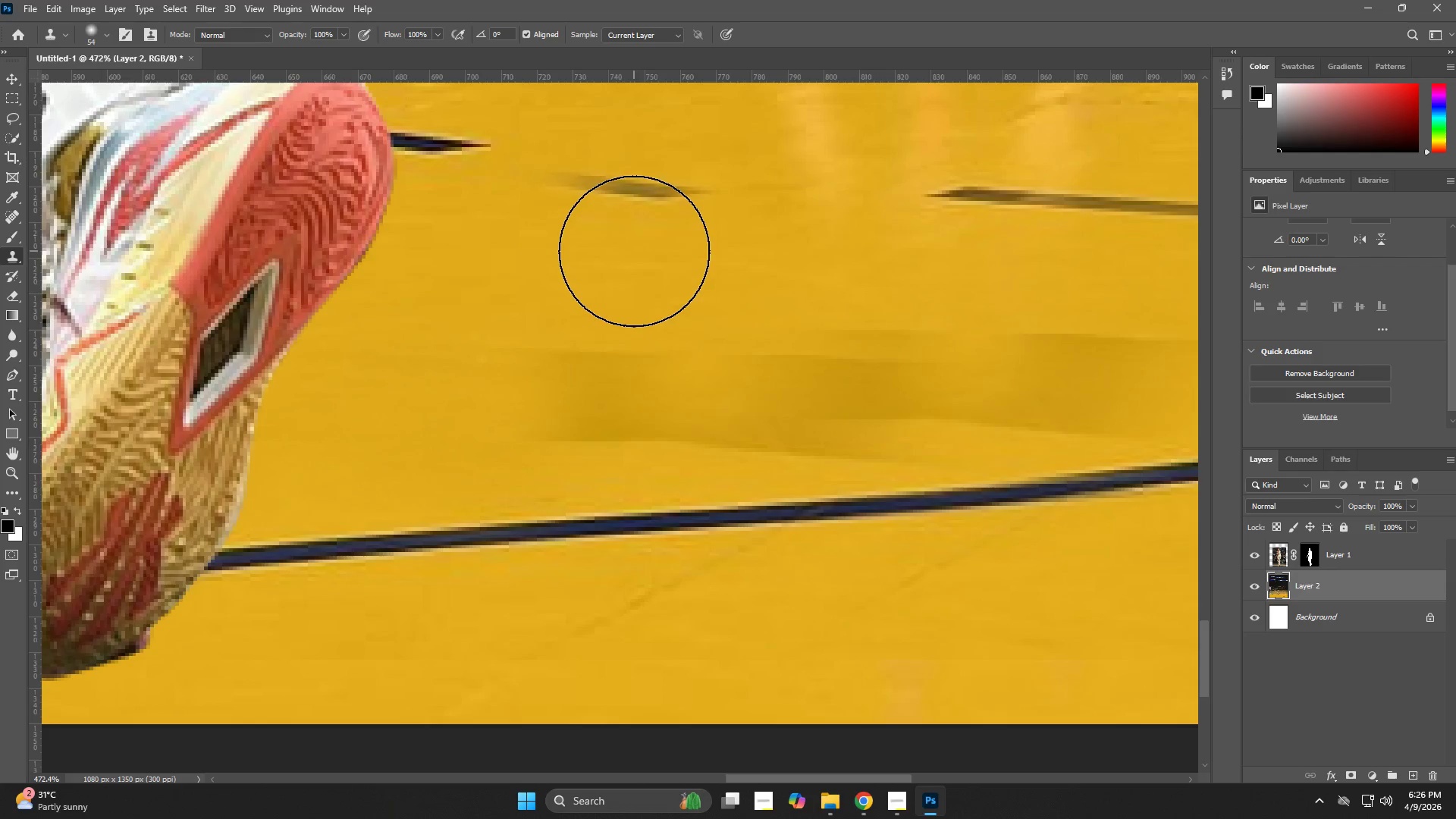 
hold_key(key=AltLeft, duration=0.88)
left_click([634, 250])
 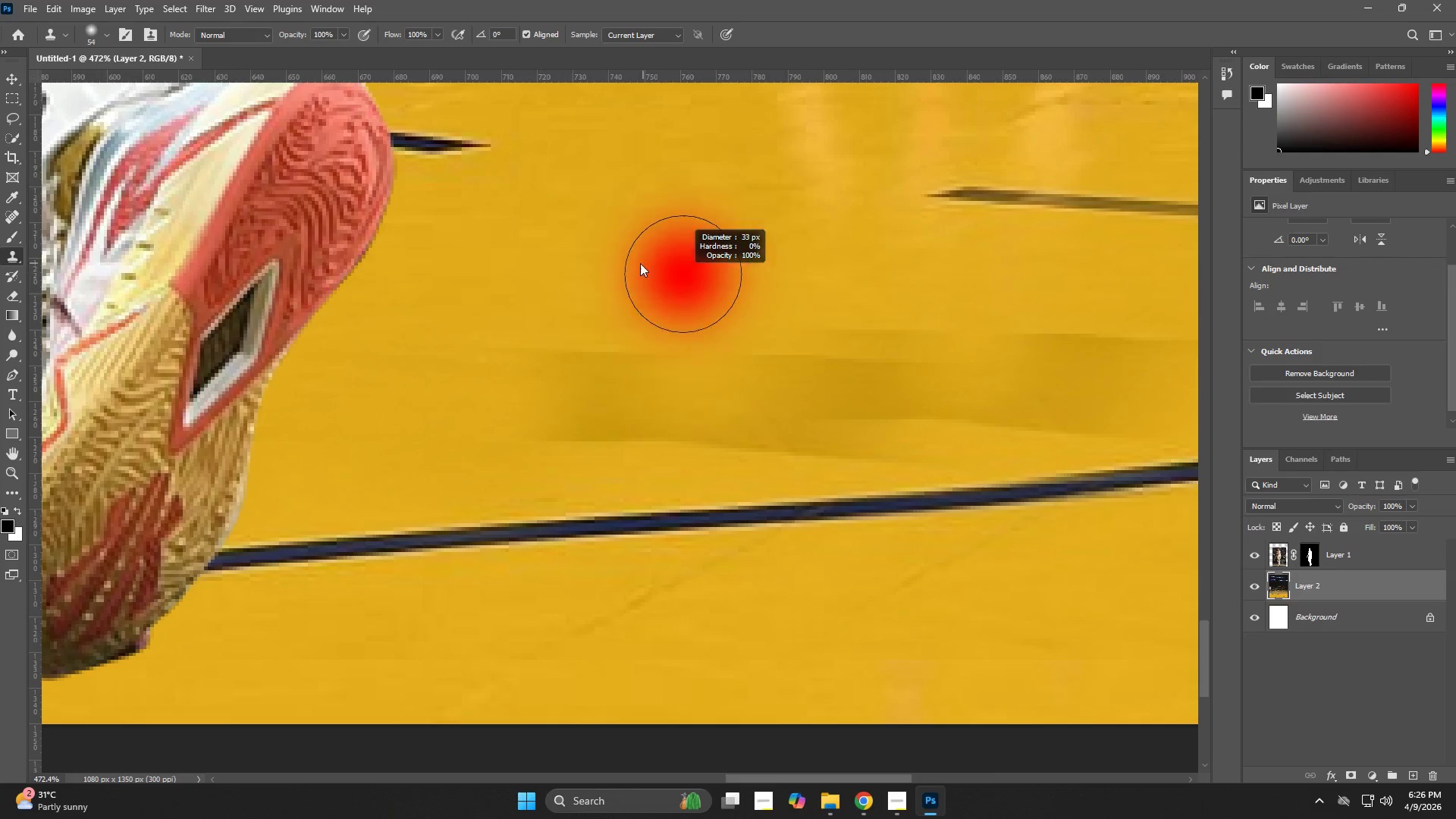 
key(Alt+AltLeft)
 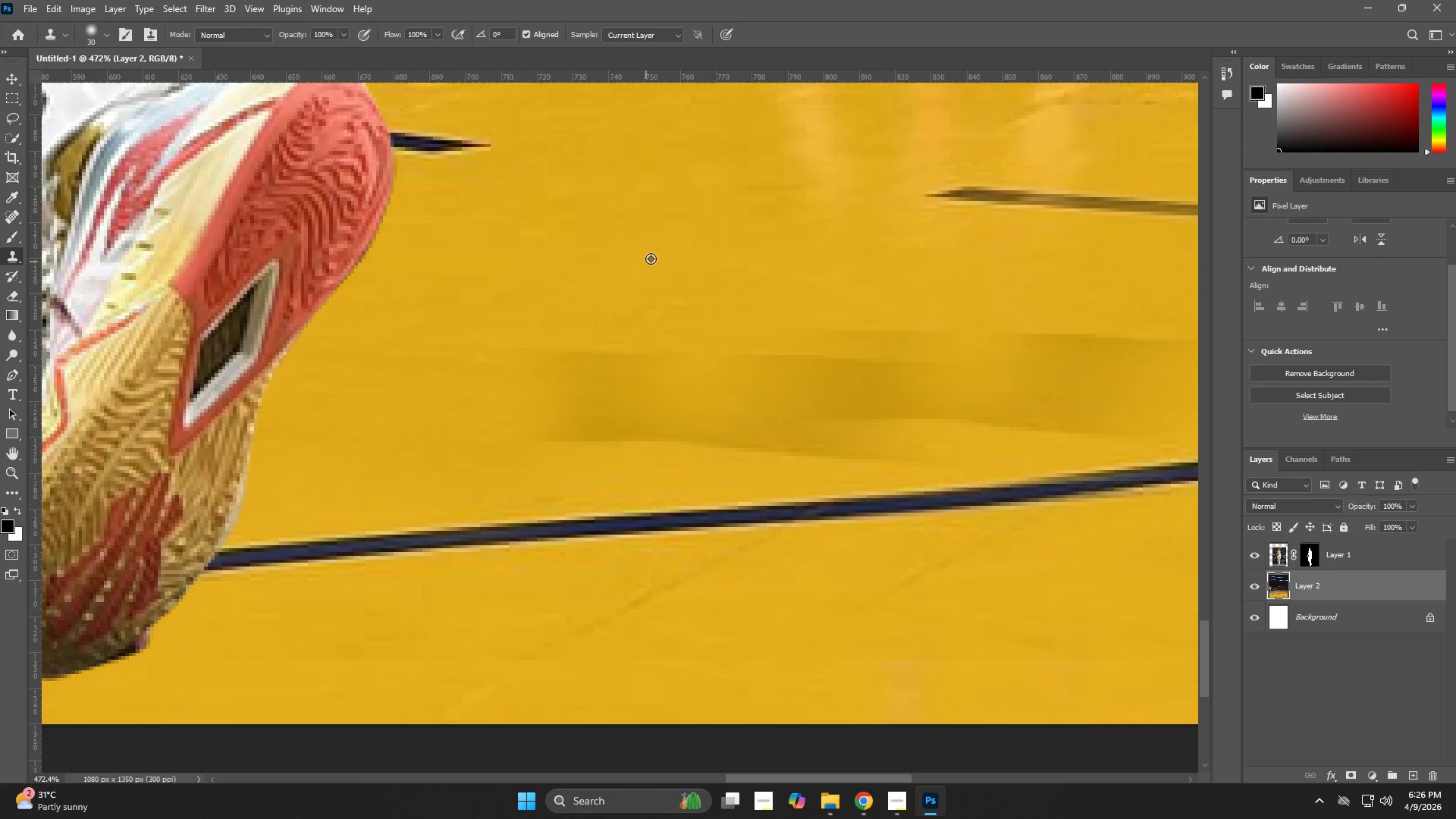 
left_click([651, 259])
 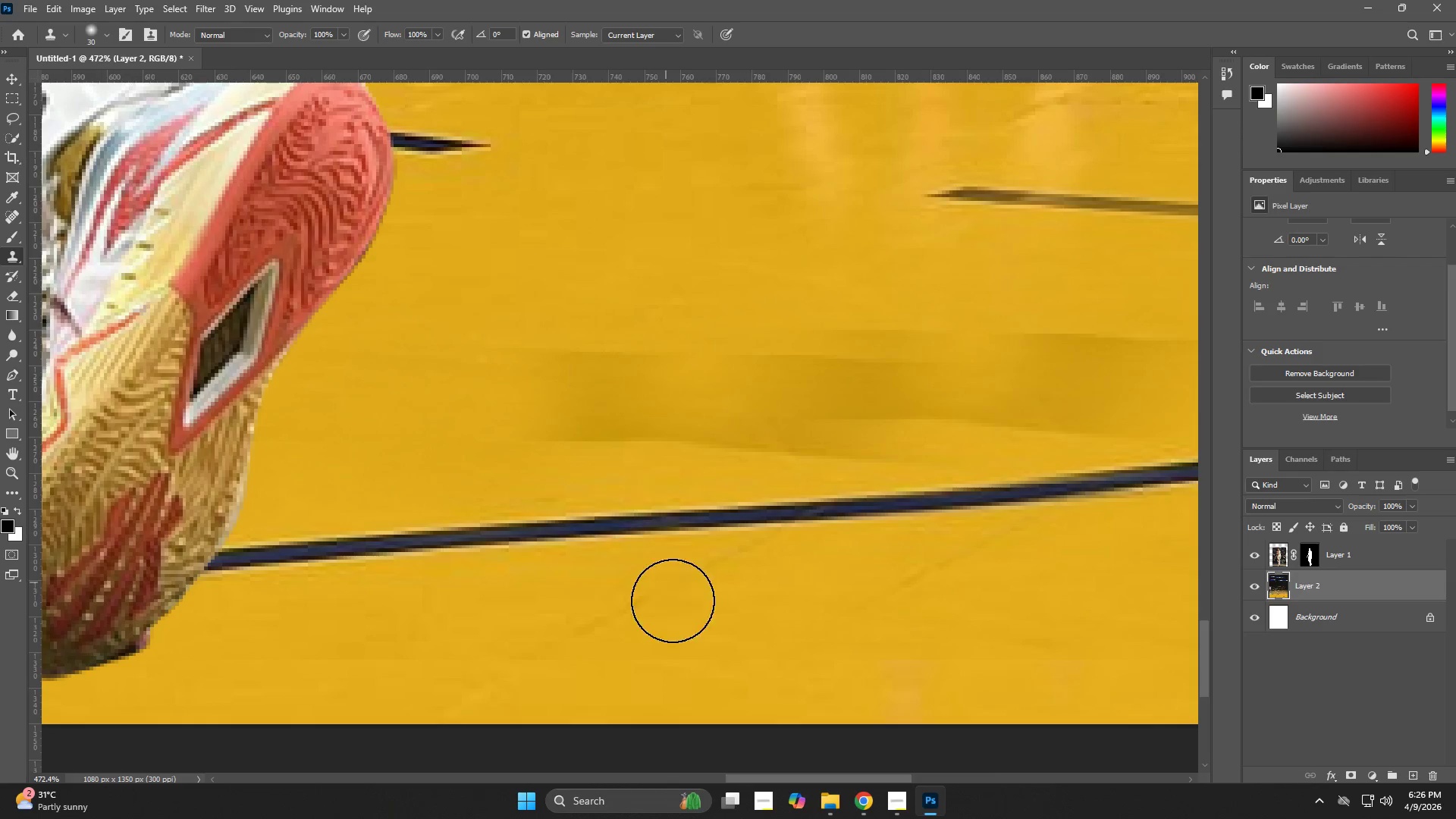 
hold_key(key=AltLeft, duration=0.58)
 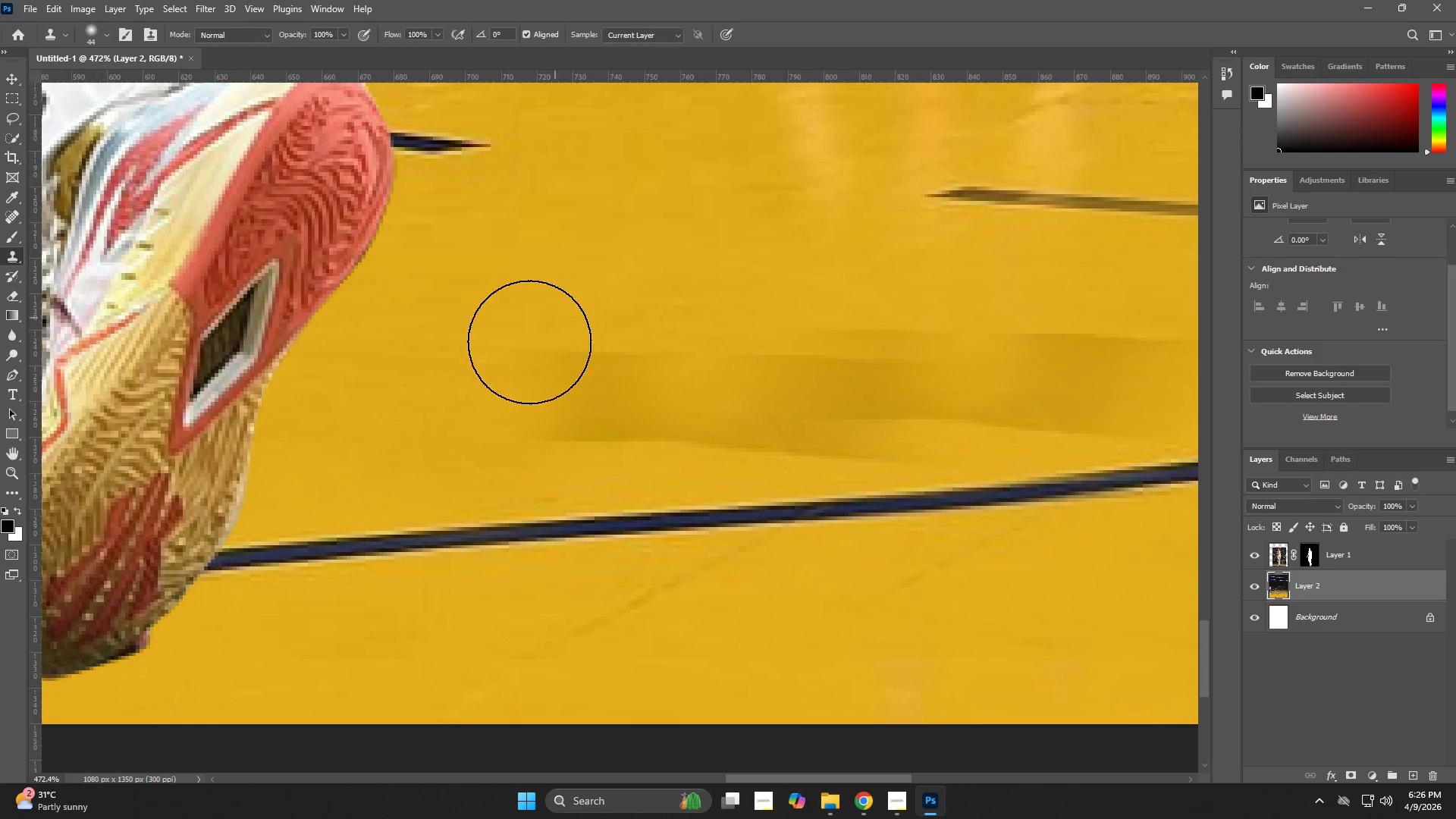 
hold_key(key=AltLeft, duration=0.42)
 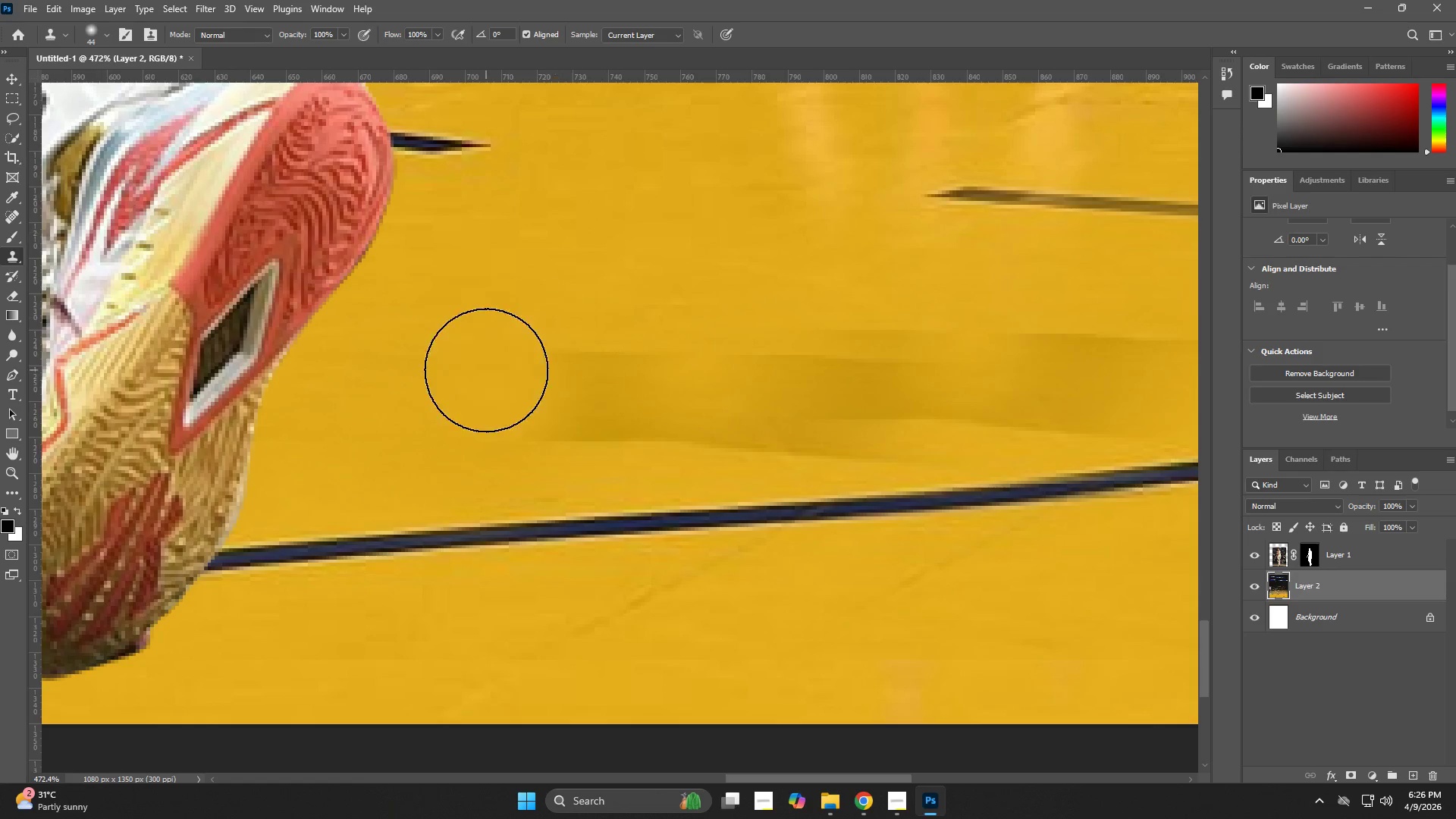 
left_click_drag(start_coordinate=[486, 370], to_coordinate=[562, 409])
 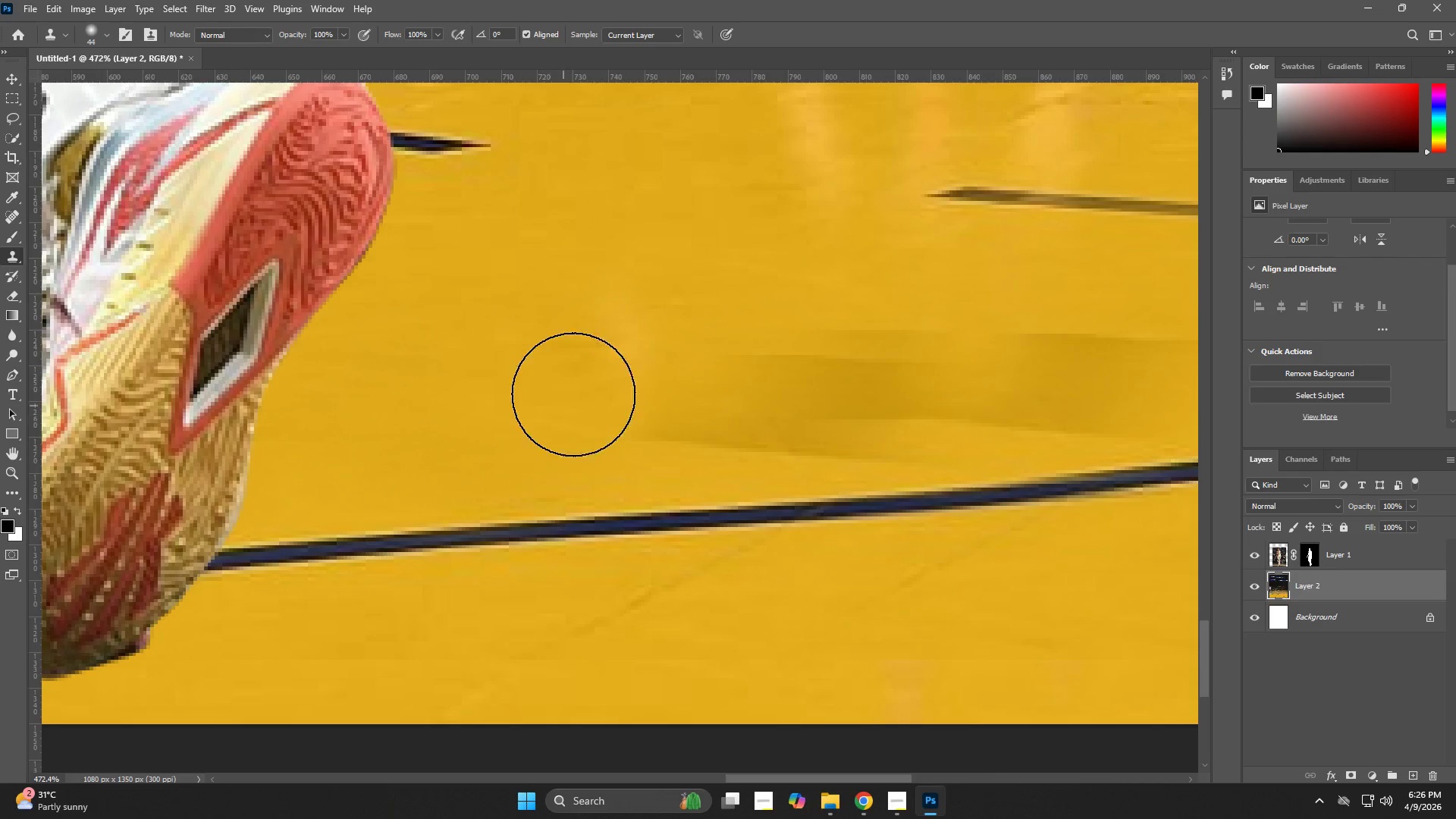 
hold_key(key=AltLeft, duration=0.34)
 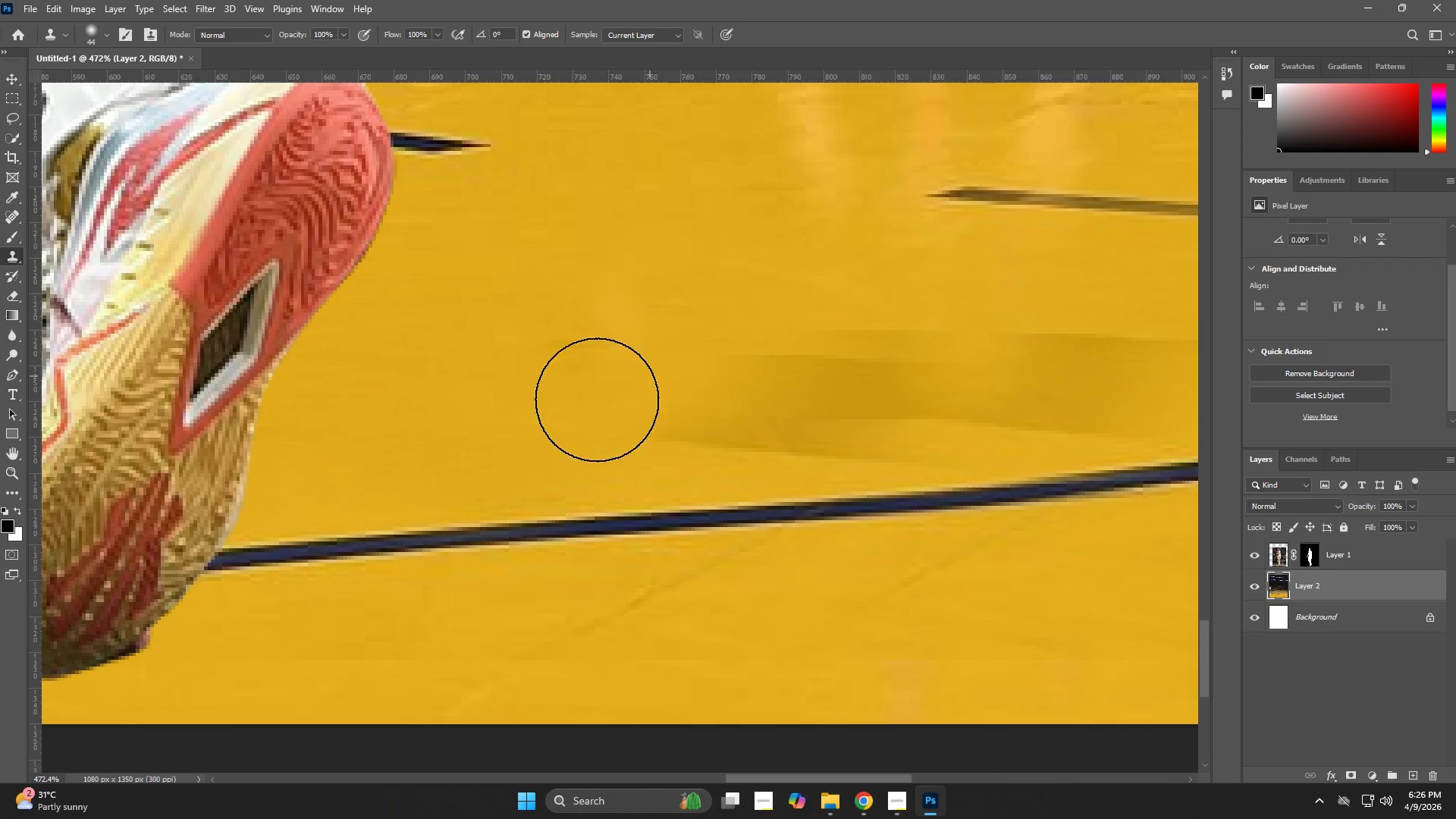 
left_click_drag(start_coordinate=[597, 400], to_coordinate=[758, 404])
 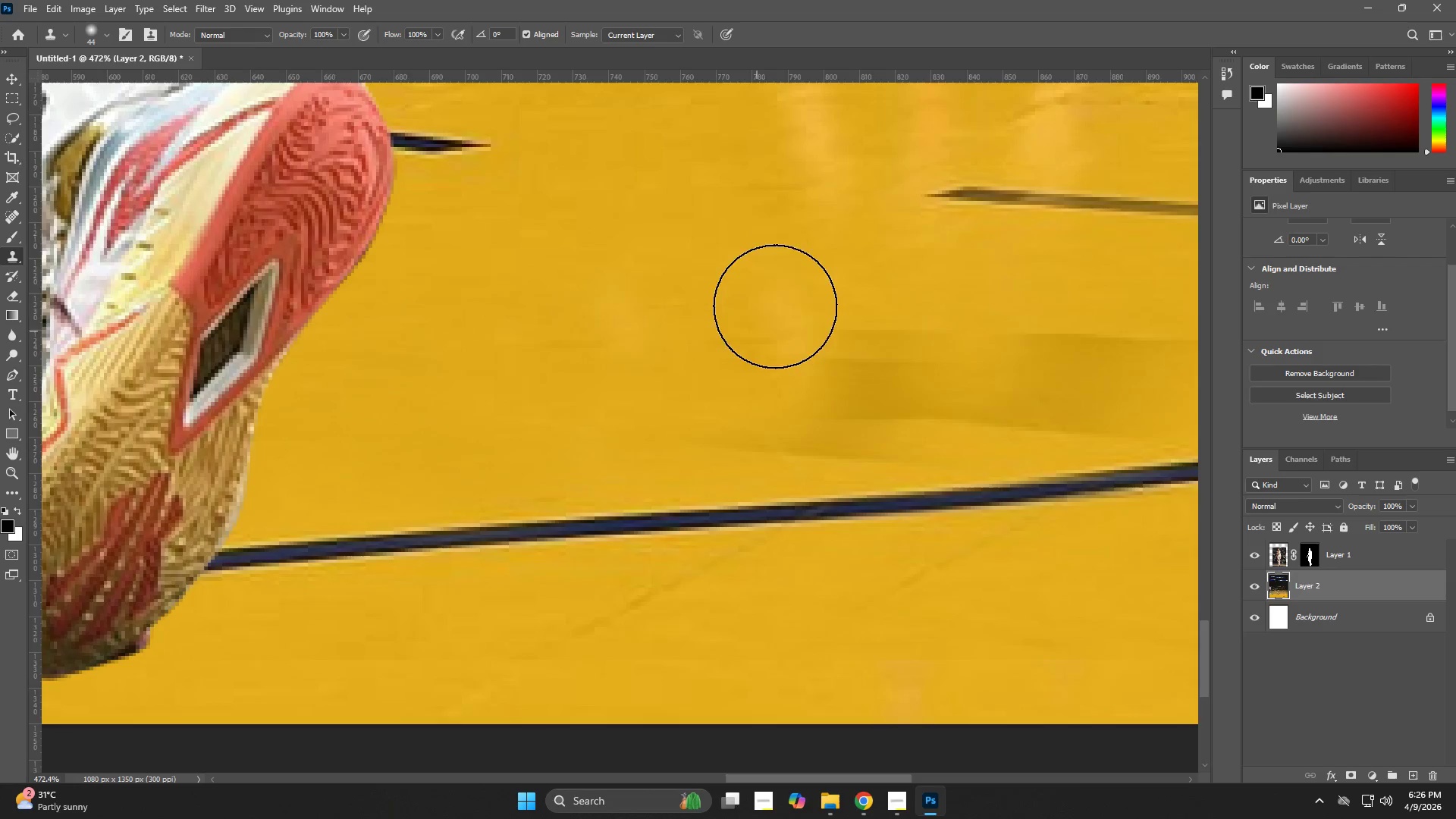 
hold_key(key=Space, duration=0.44)
 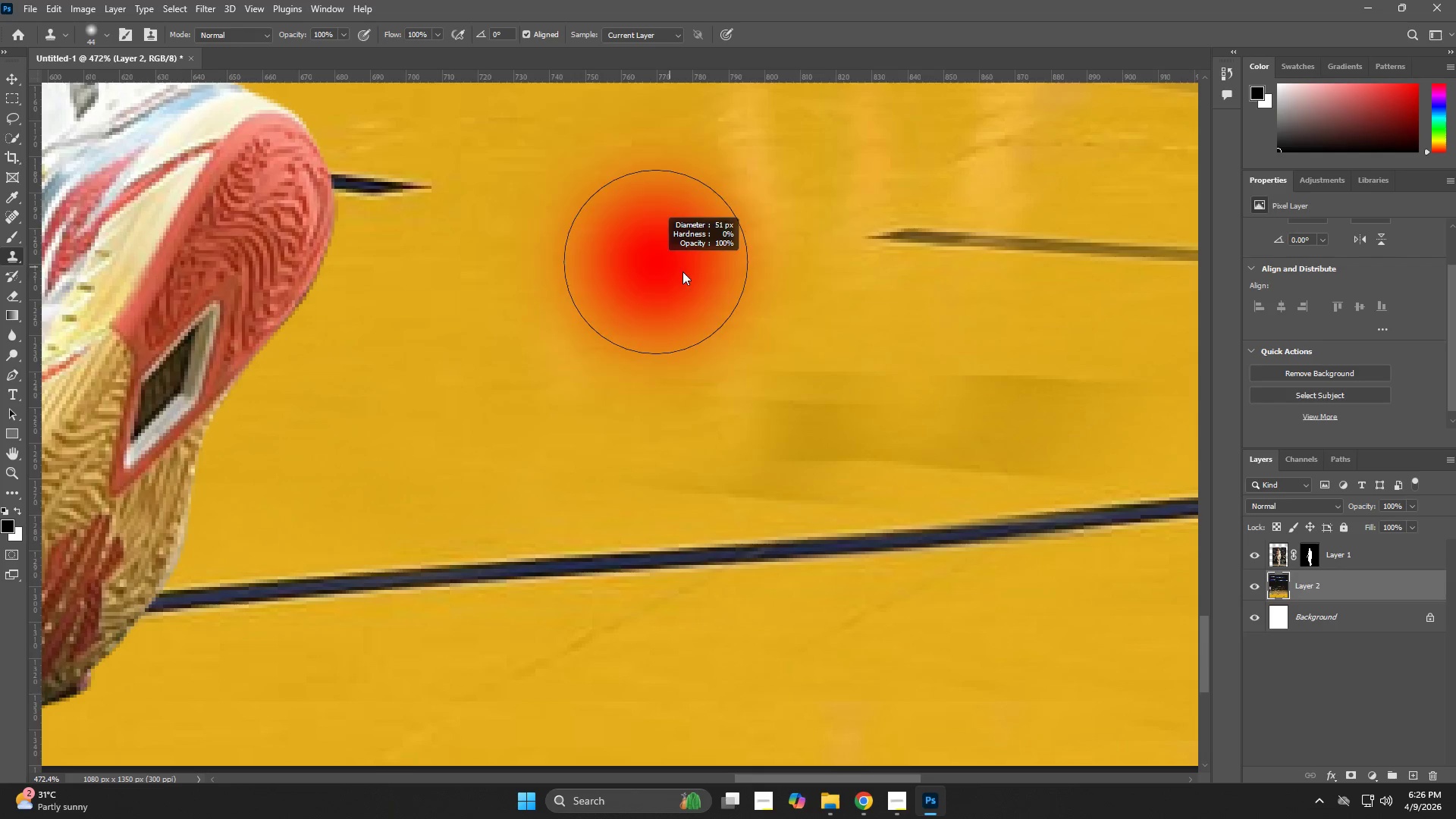 
left_click_drag(start_coordinate=[775, 306], to_coordinate=[716, 347])
 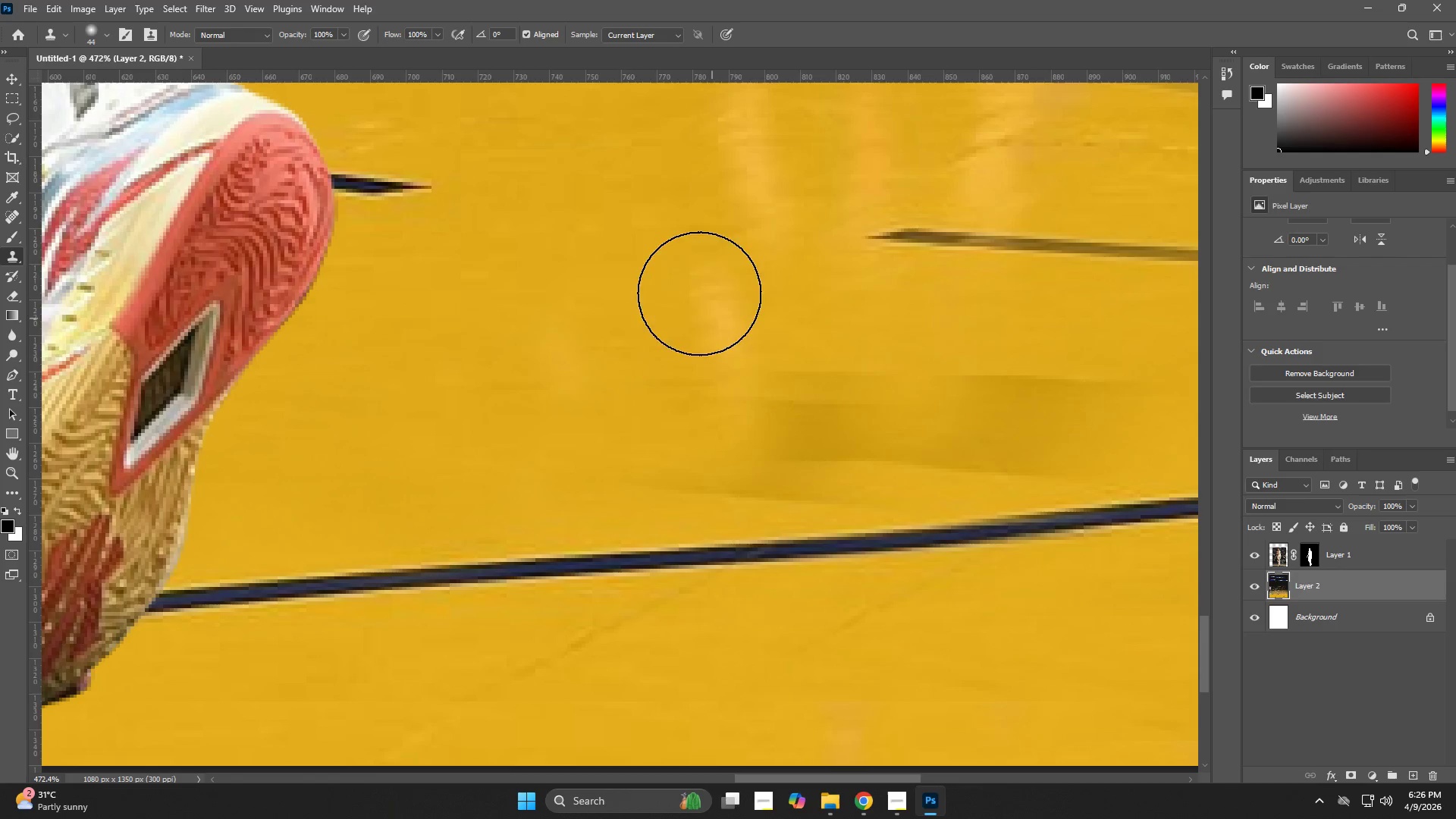 
hold_key(key=AltLeft, duration=0.45)
 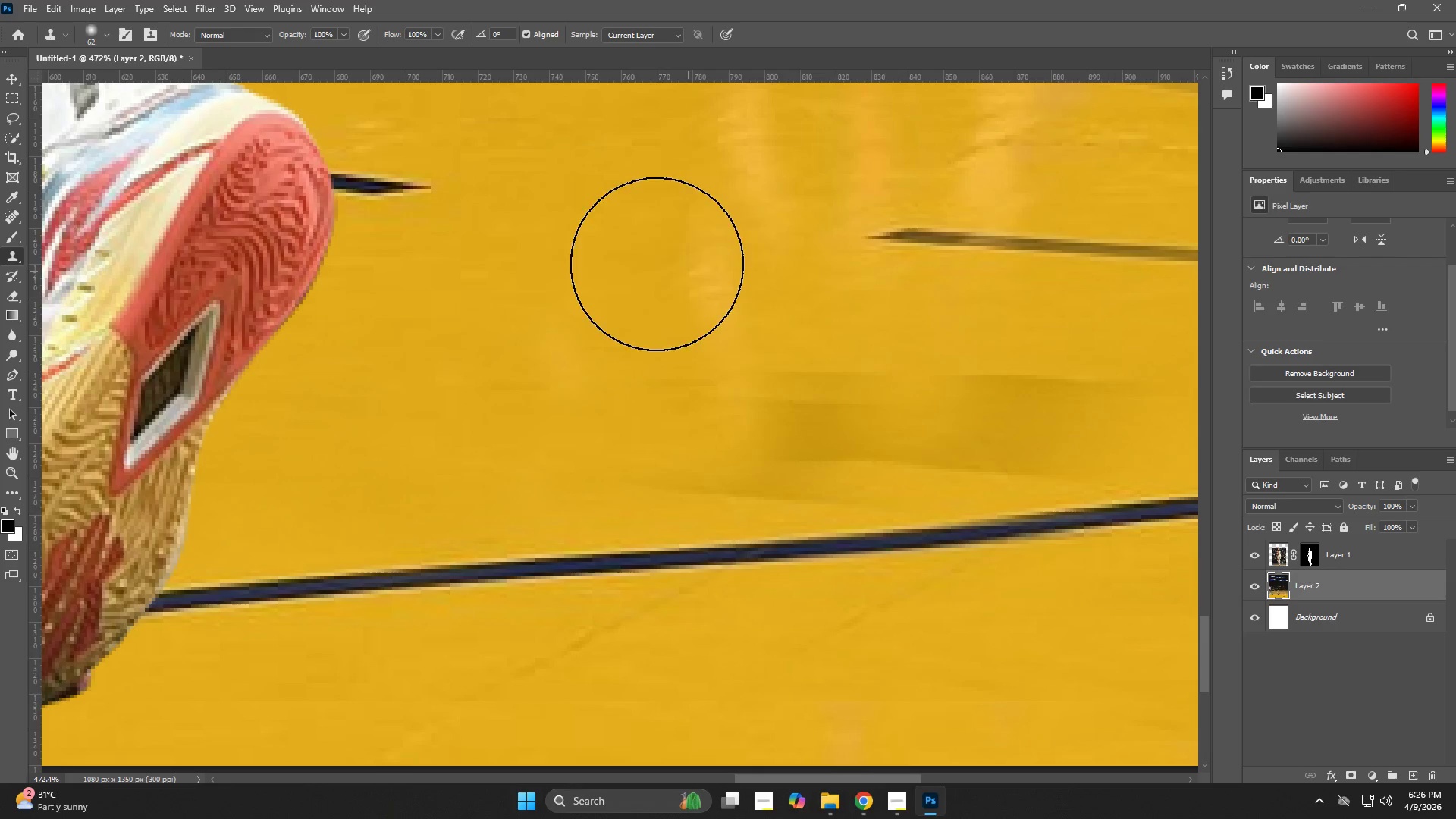 
key(Alt+AltLeft)
 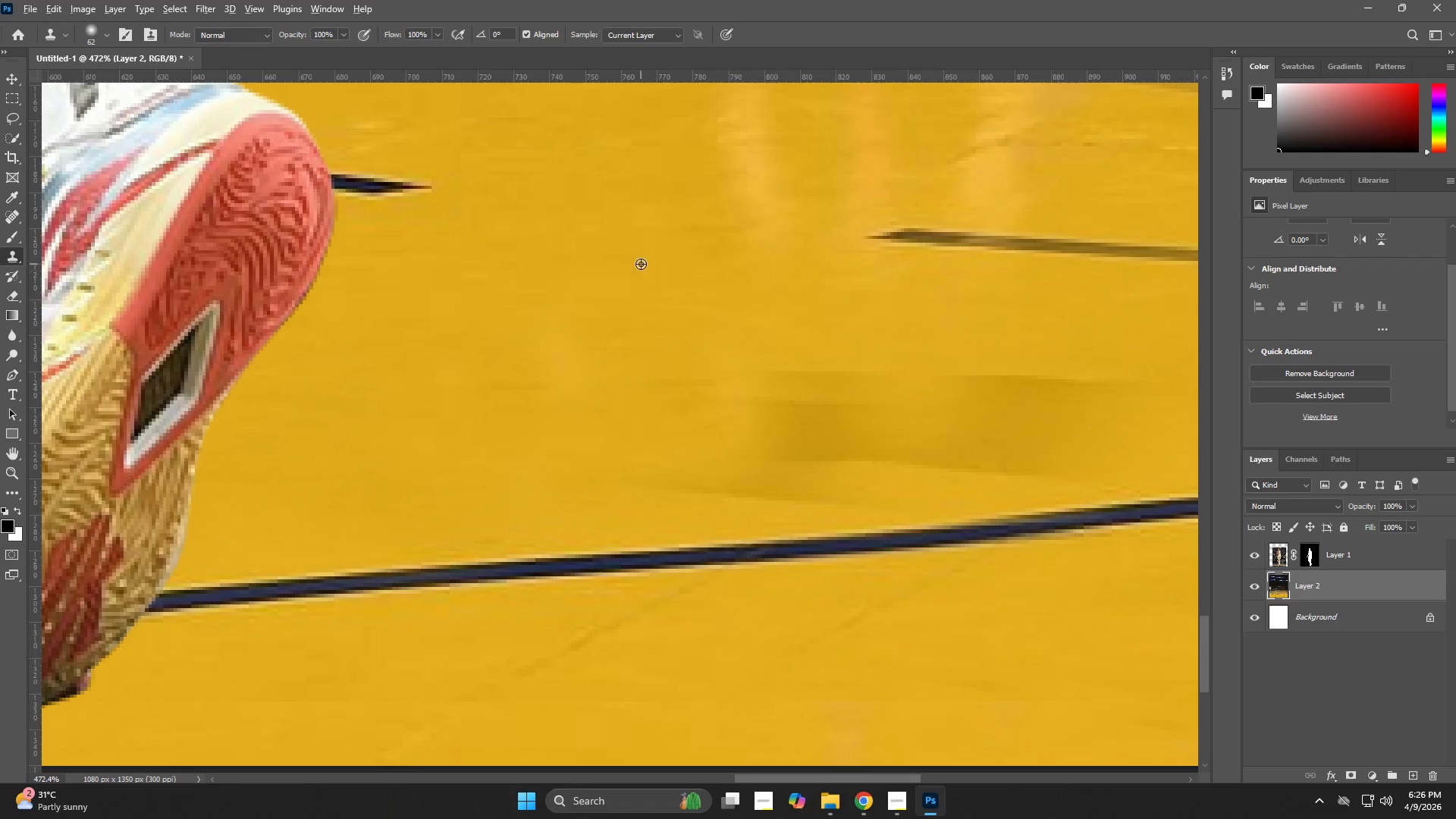 
left_click_drag(start_coordinate=[641, 264], to_coordinate=[647, 265])
 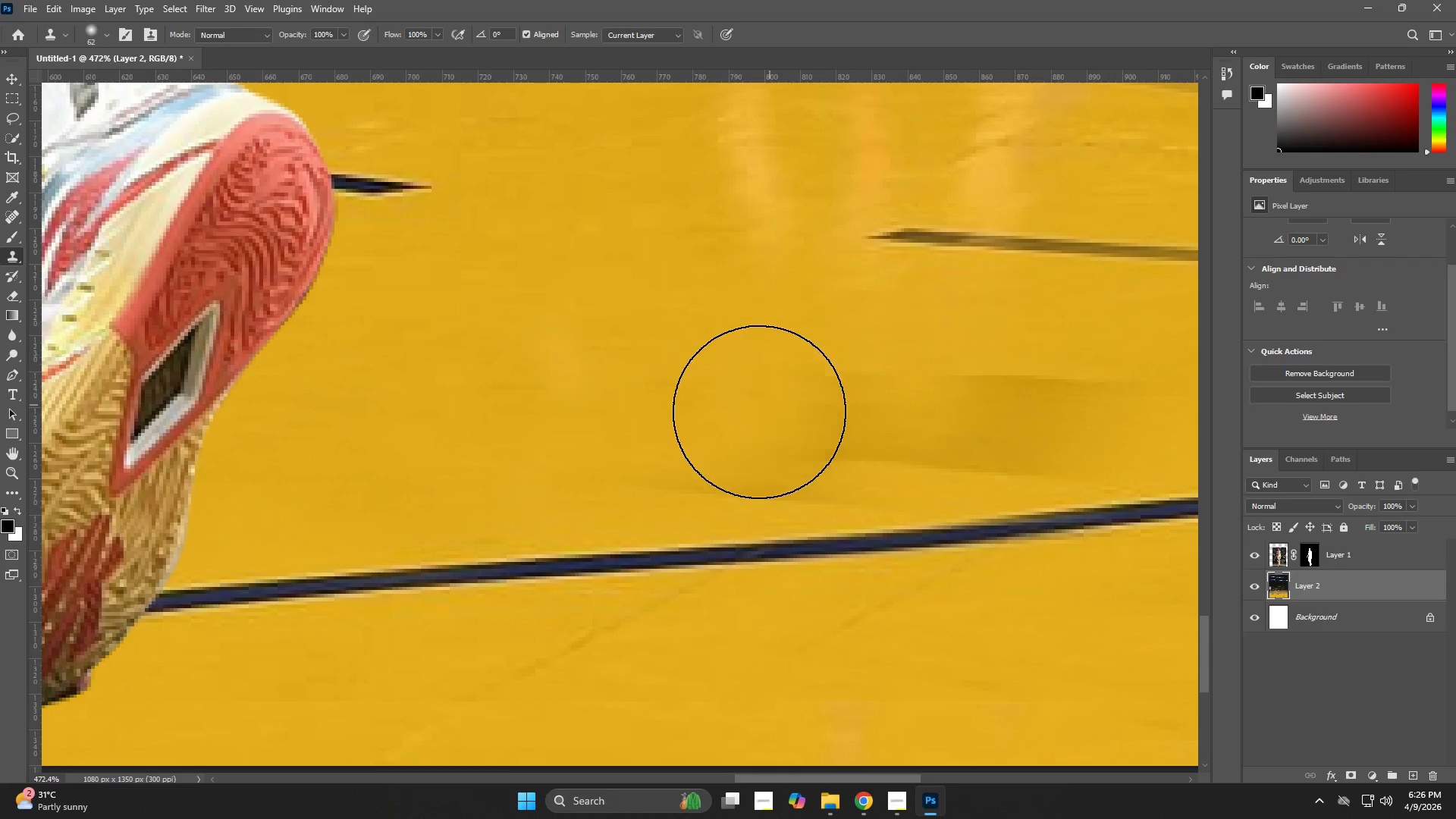 
left_click_drag(start_coordinate=[758, 412], to_coordinate=[751, 426])
 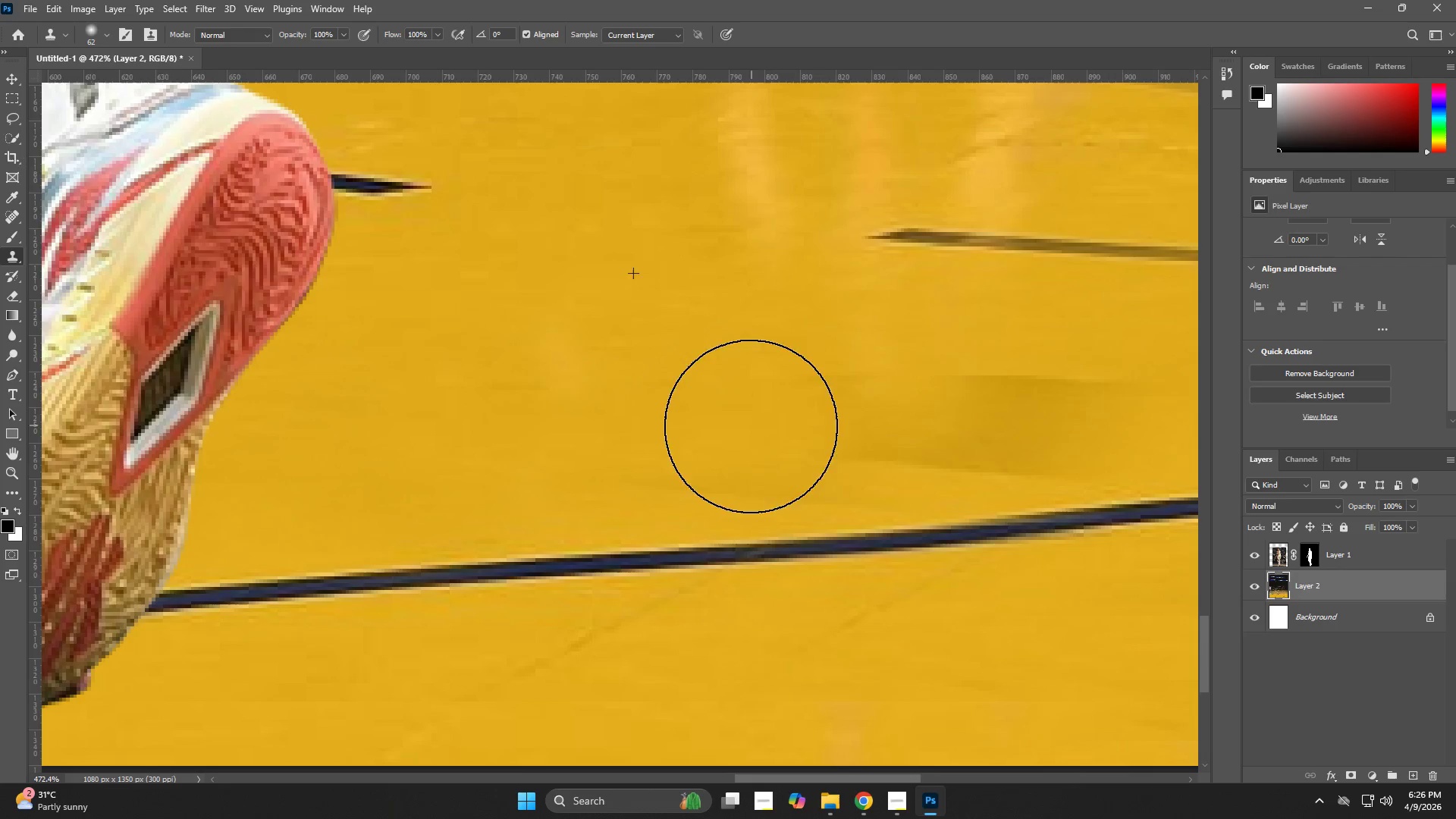 
hold_key(key=Space, duration=0.55)
 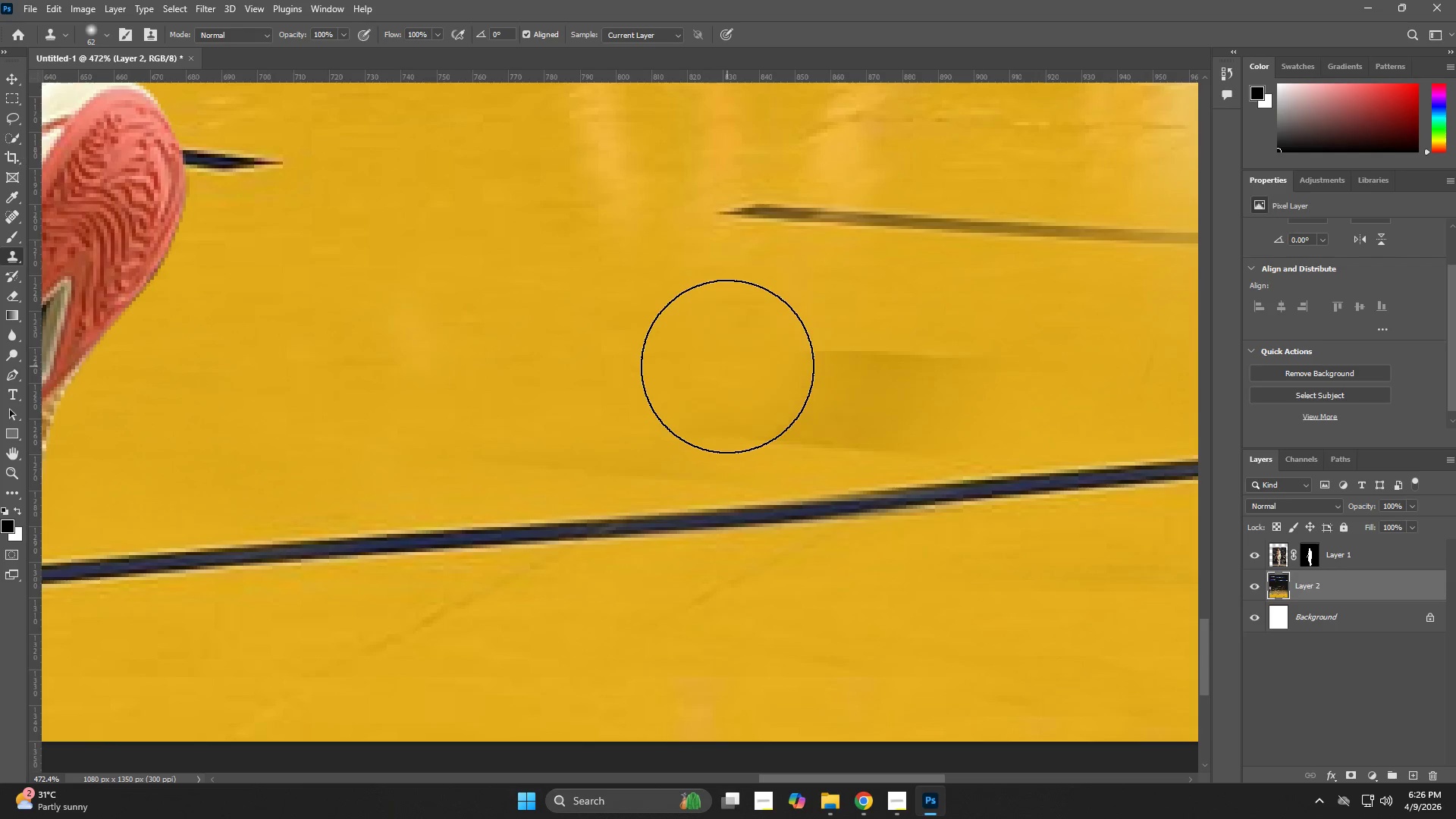 
left_click_drag(start_coordinate=[811, 408], to_coordinate=[663, 384])
 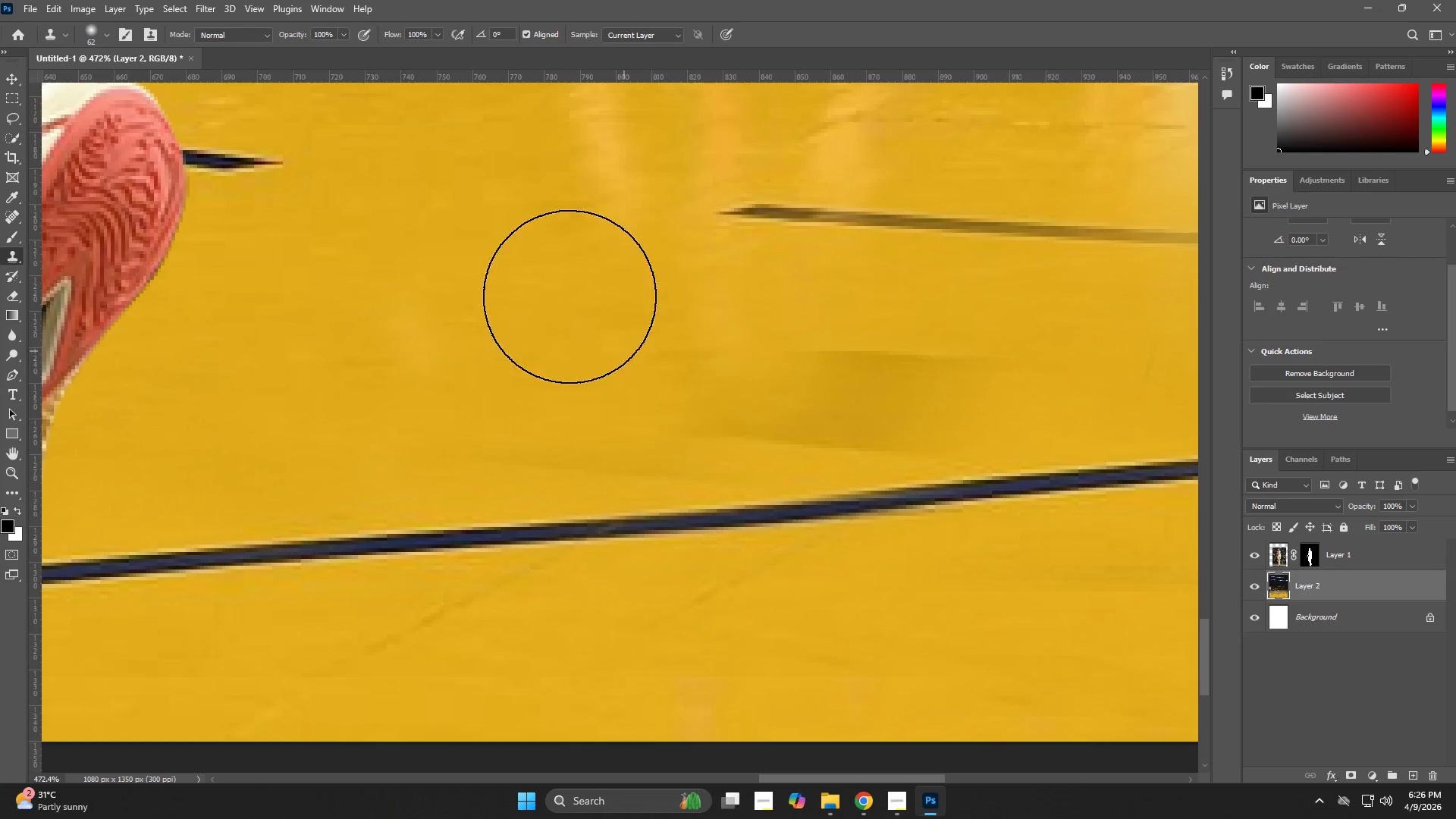 
key(Alt+AltLeft)
 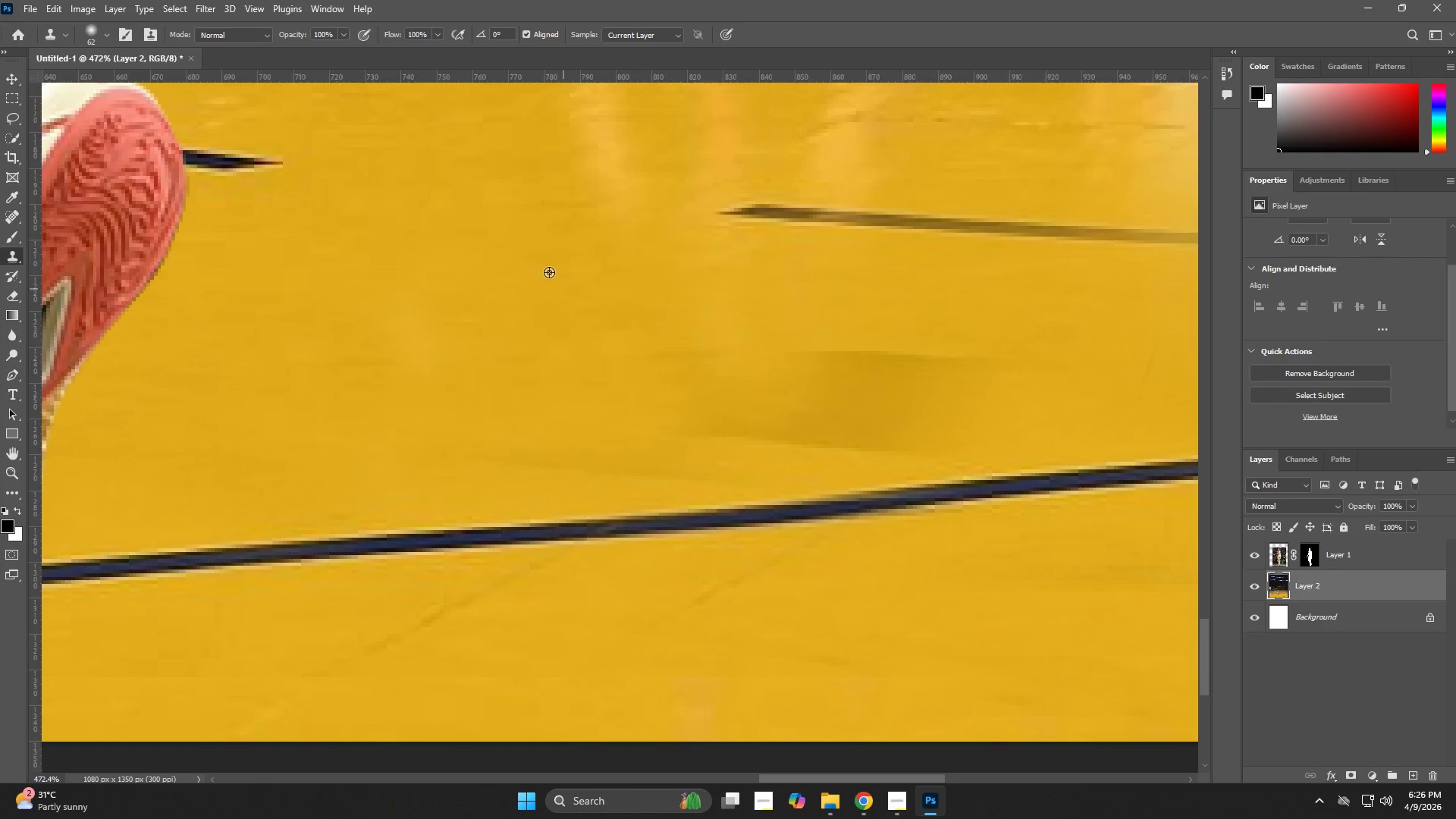 
left_click_drag(start_coordinate=[549, 272], to_coordinate=[587, 284])
 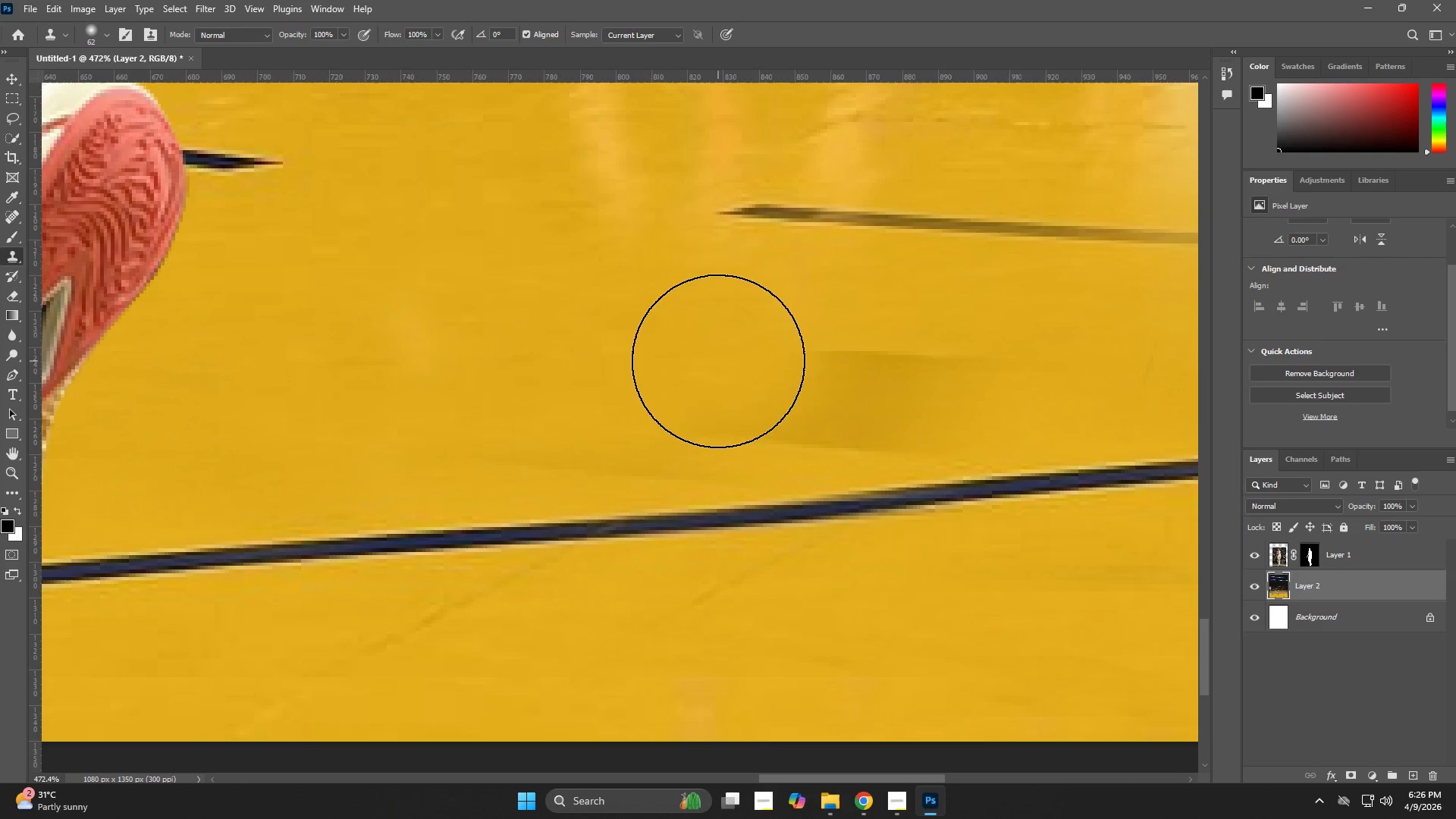 
hold_key(key=AltLeft, duration=0.39)
 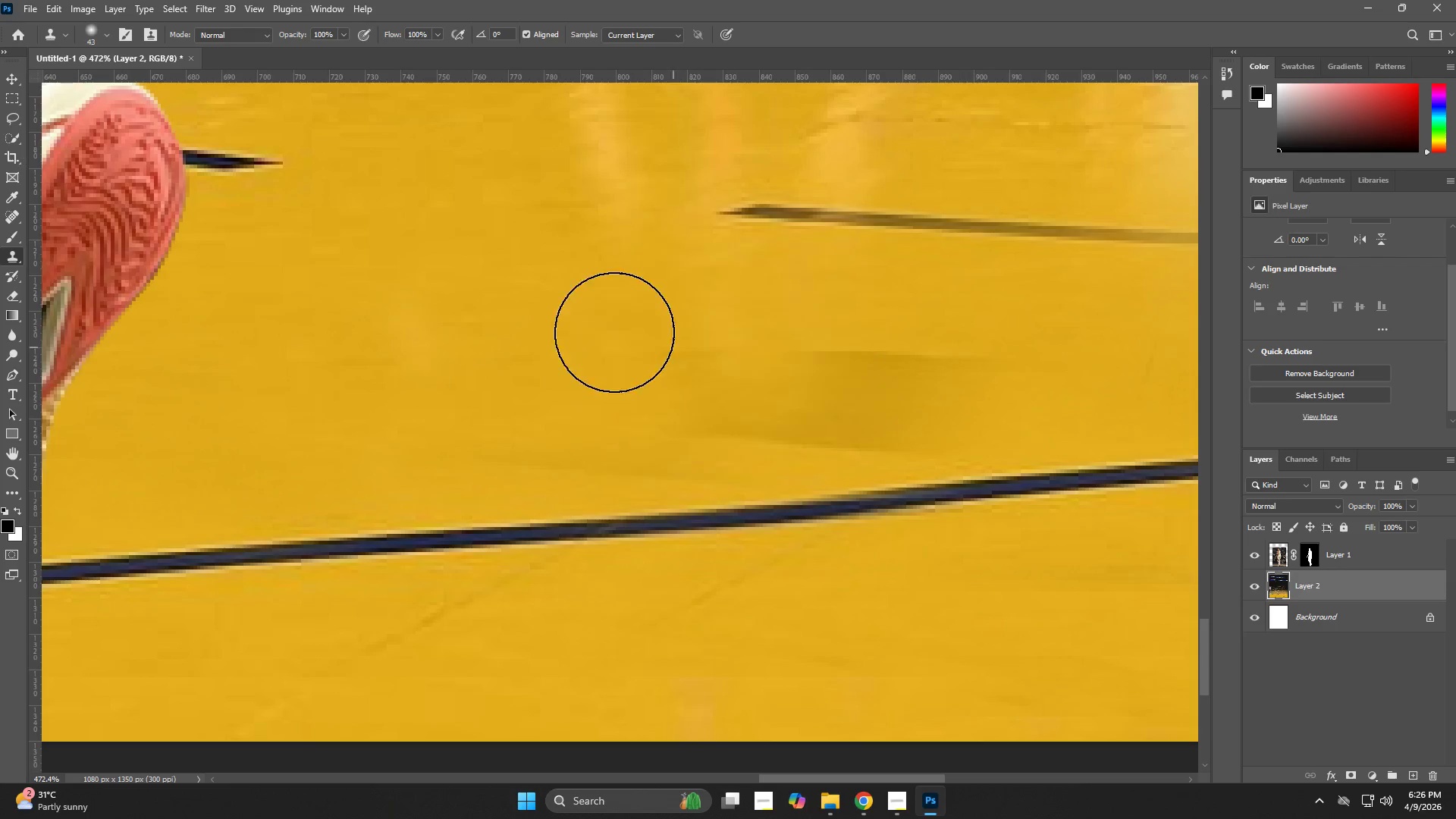 
key(Alt+AltLeft)
 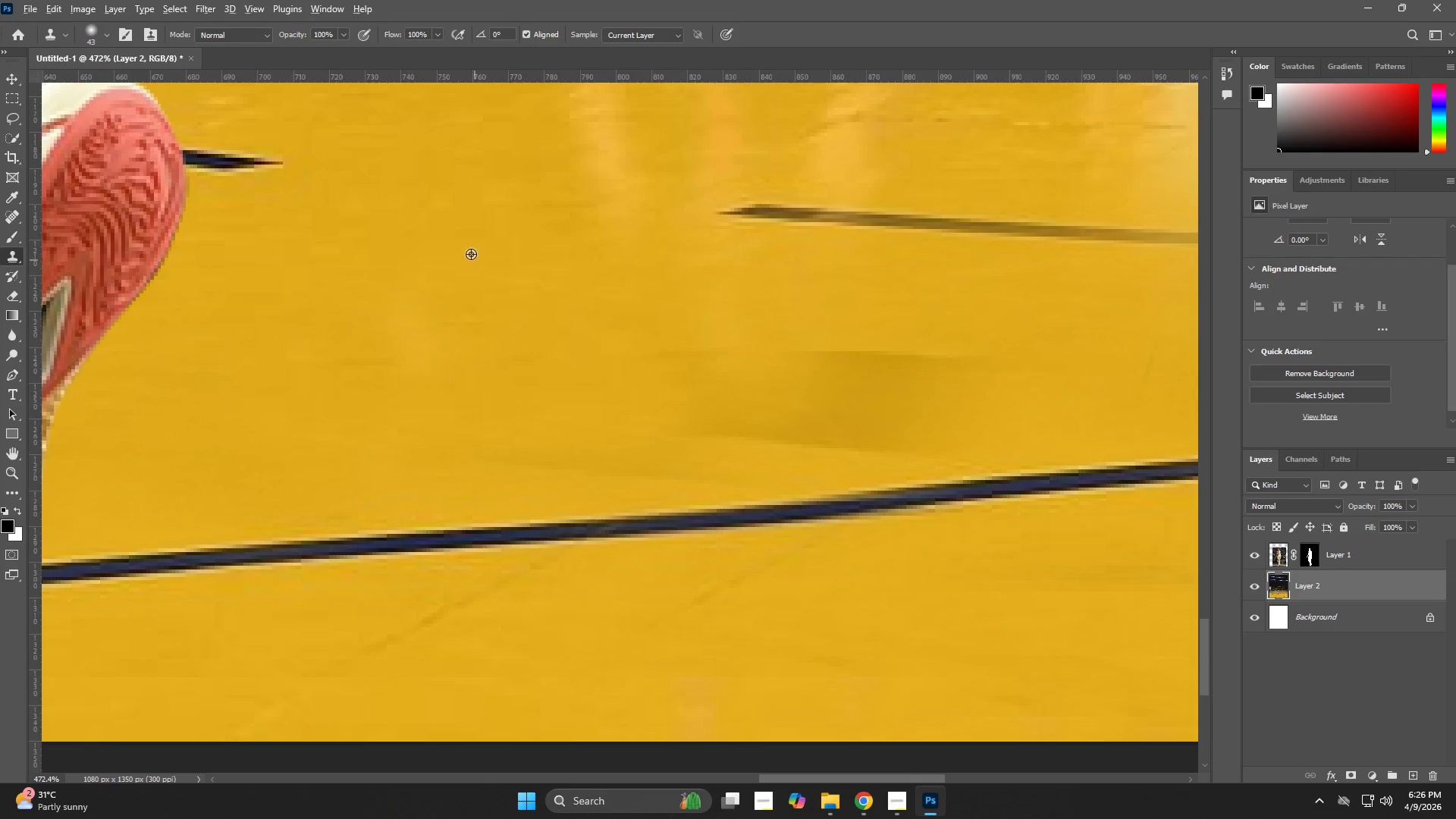 
left_click_drag(start_coordinate=[471, 254], to_coordinate=[503, 271])
 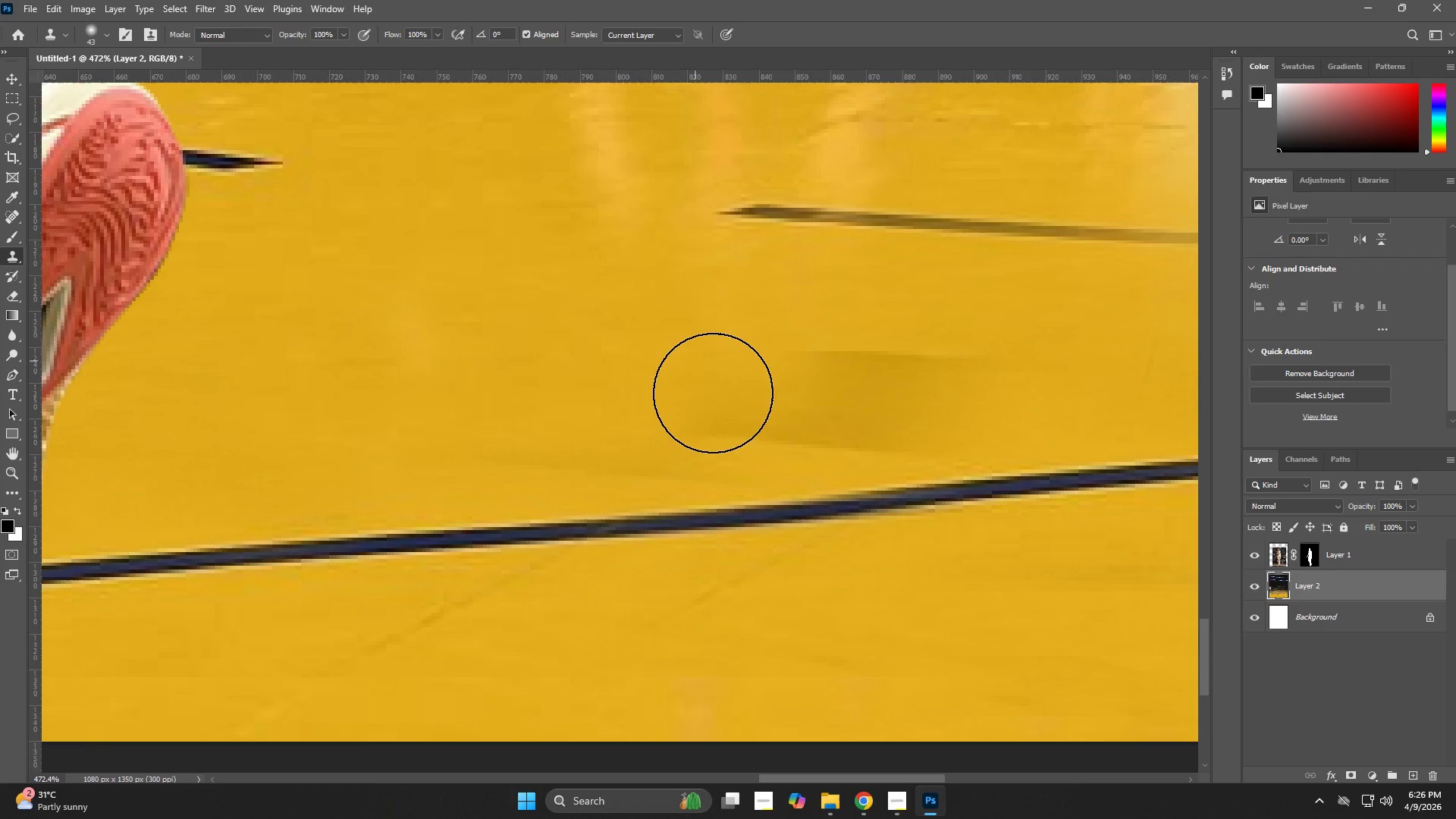 
left_click_drag(start_coordinate=[713, 394], to_coordinate=[814, 387])
 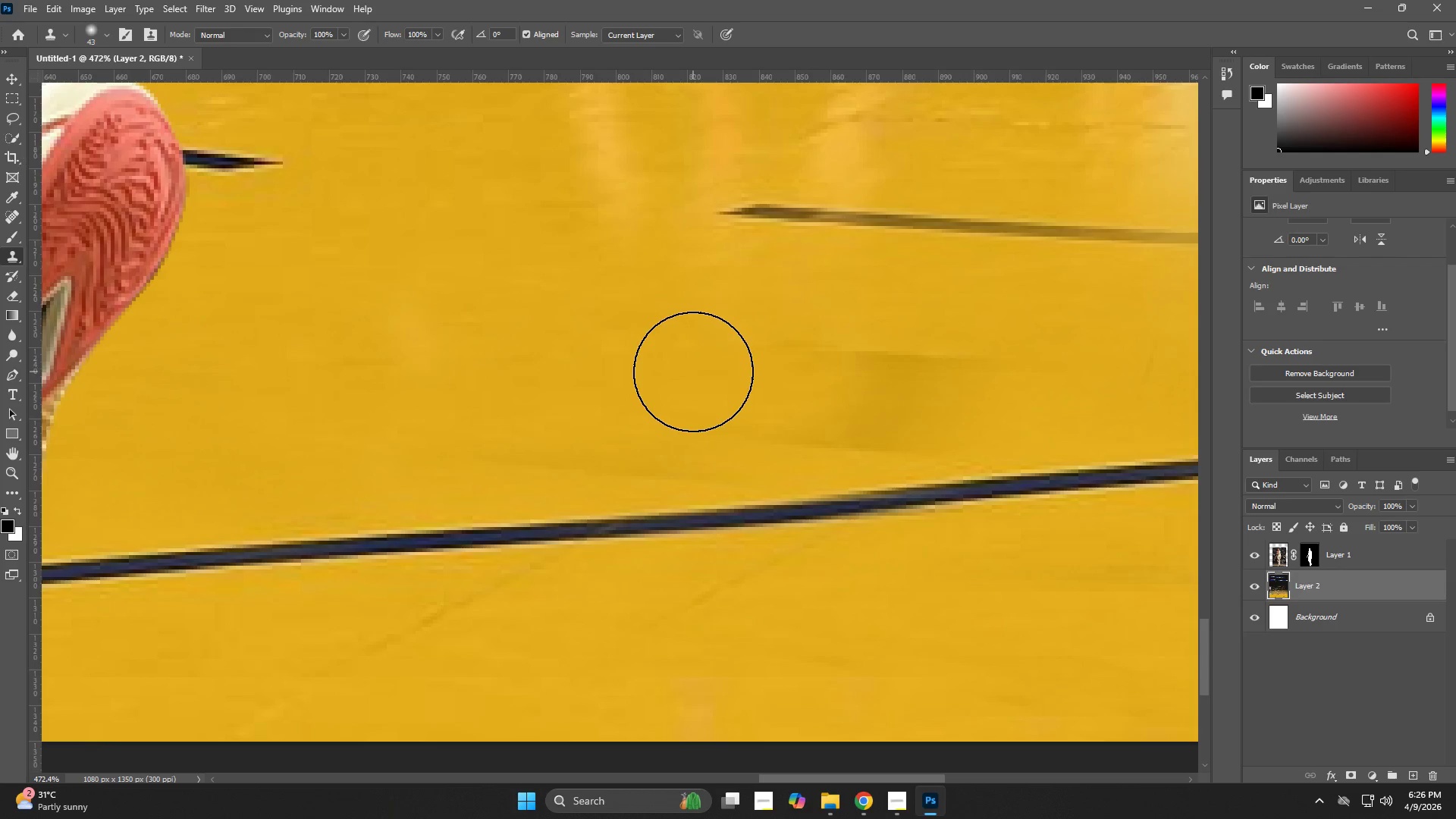 
hold_key(key=AltLeft, duration=0.38)
 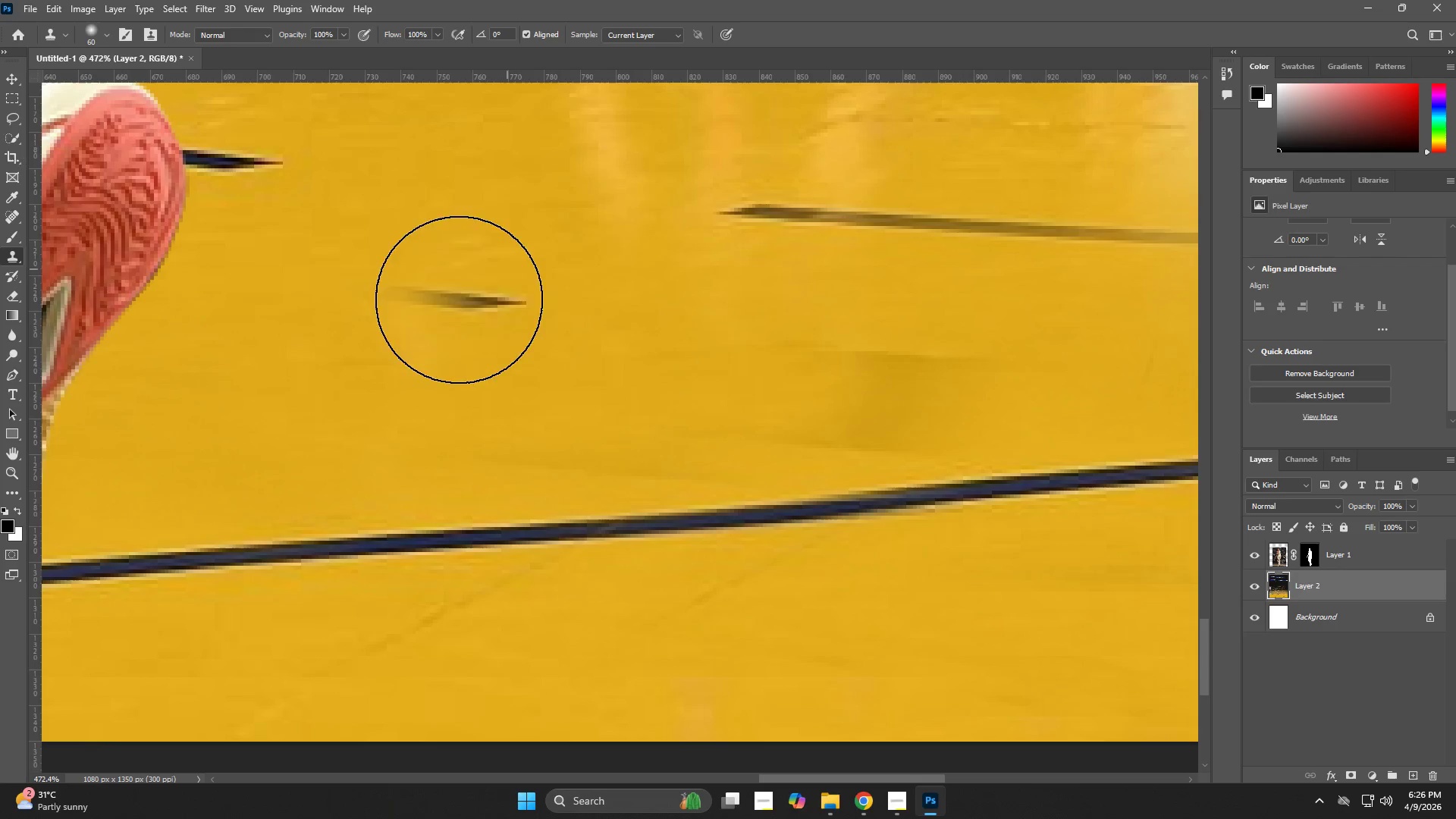 
hold_key(key=AltLeft, duration=0.34)
left_click([406, 316])
 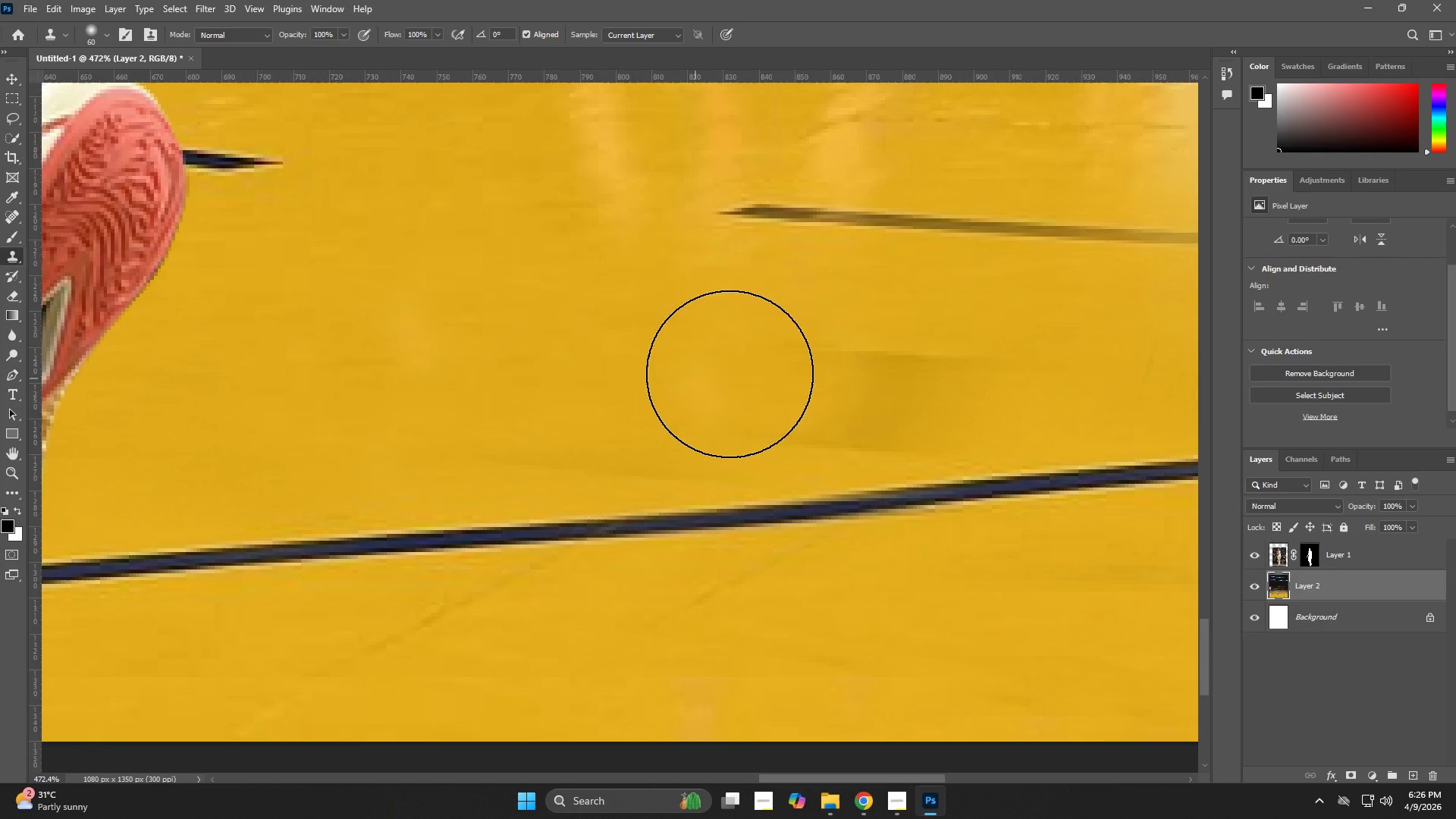 
hold_key(key=AltLeft, duration=0.41)
 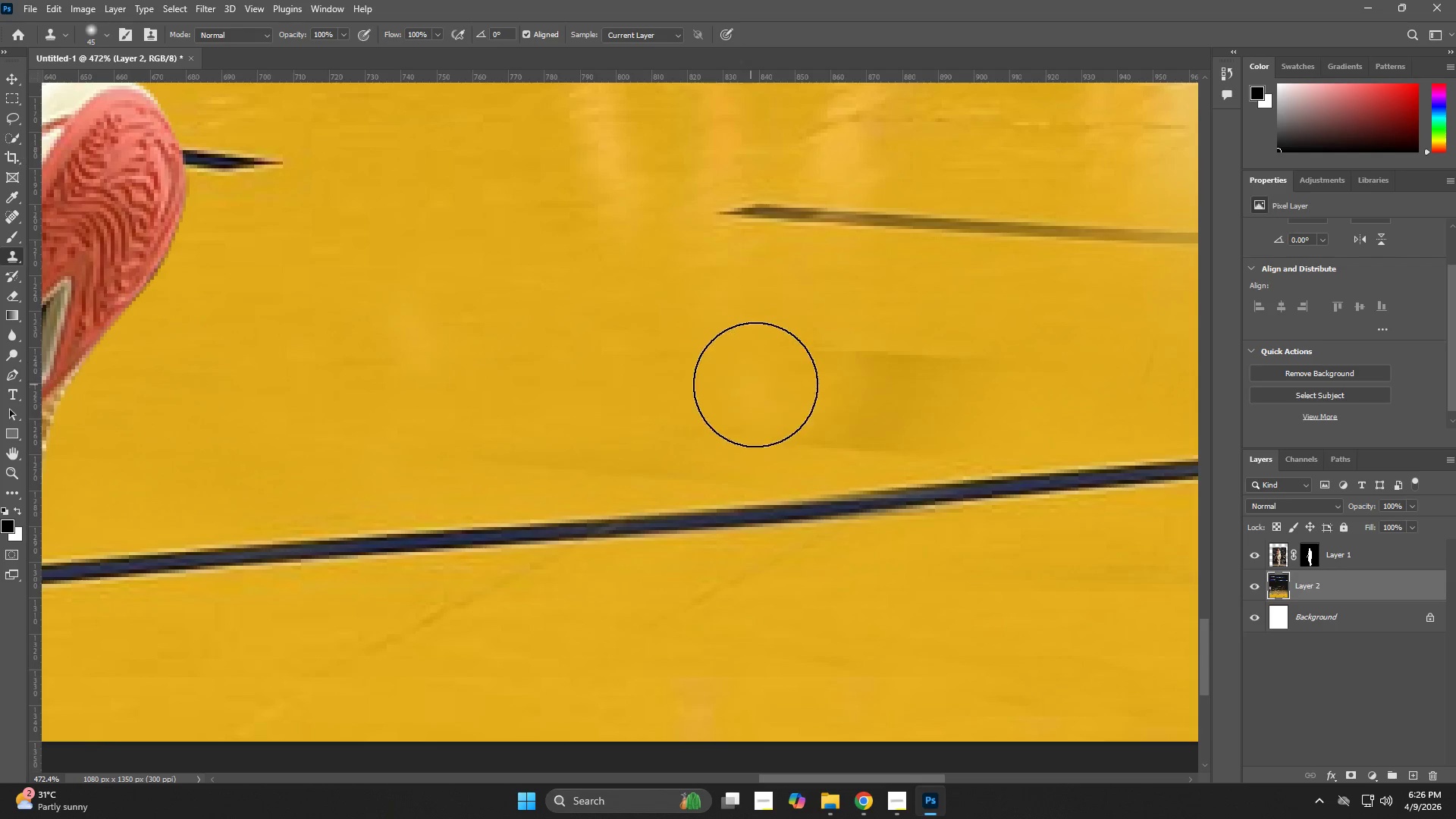 
left_click_drag(start_coordinate=[763, 384], to_coordinate=[889, 375])
 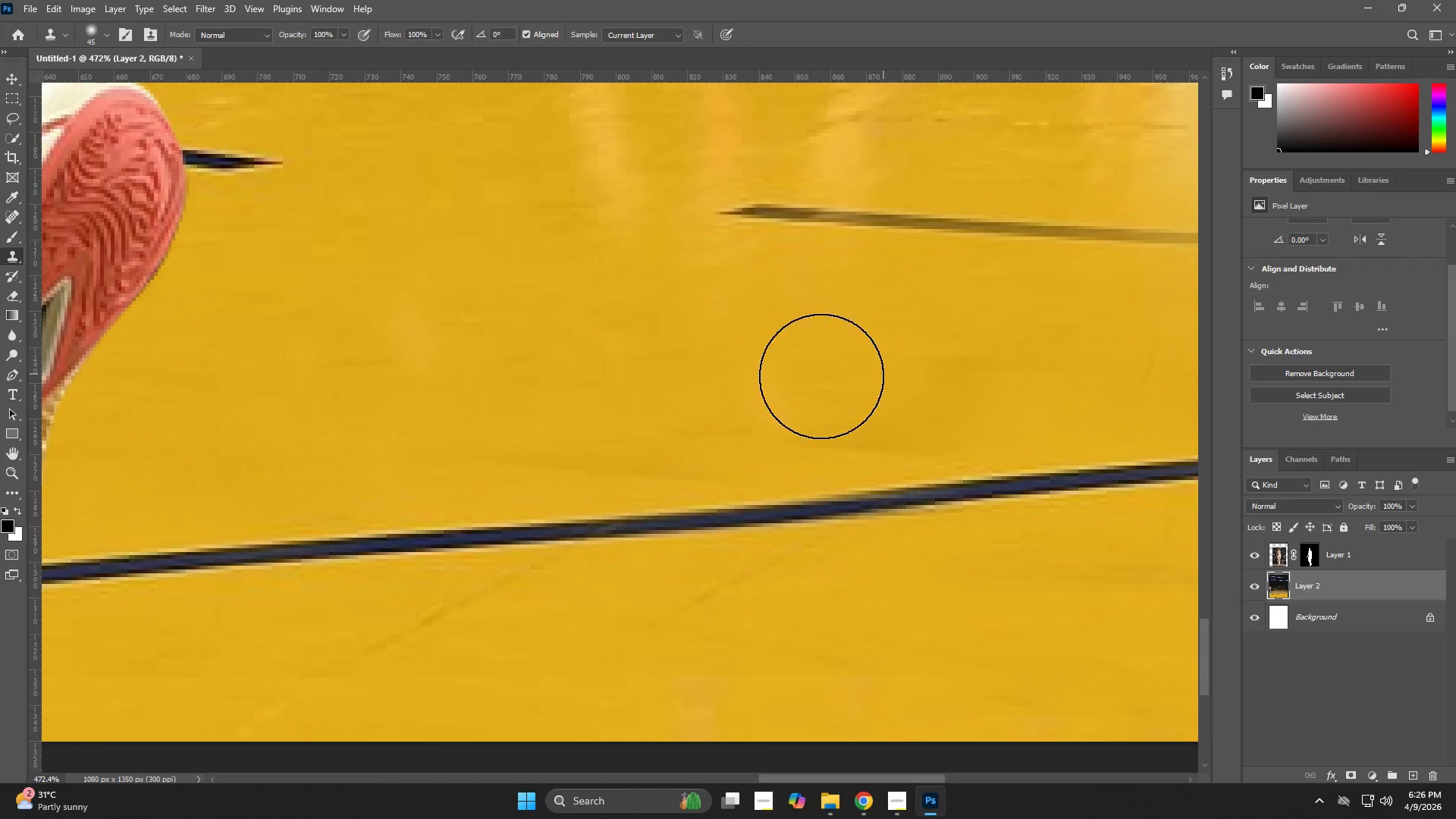 
hold_key(key=AltLeft, duration=0.33)
left_click_drag(start_coordinate=[624, 342], to_coordinate=[639, 343])
 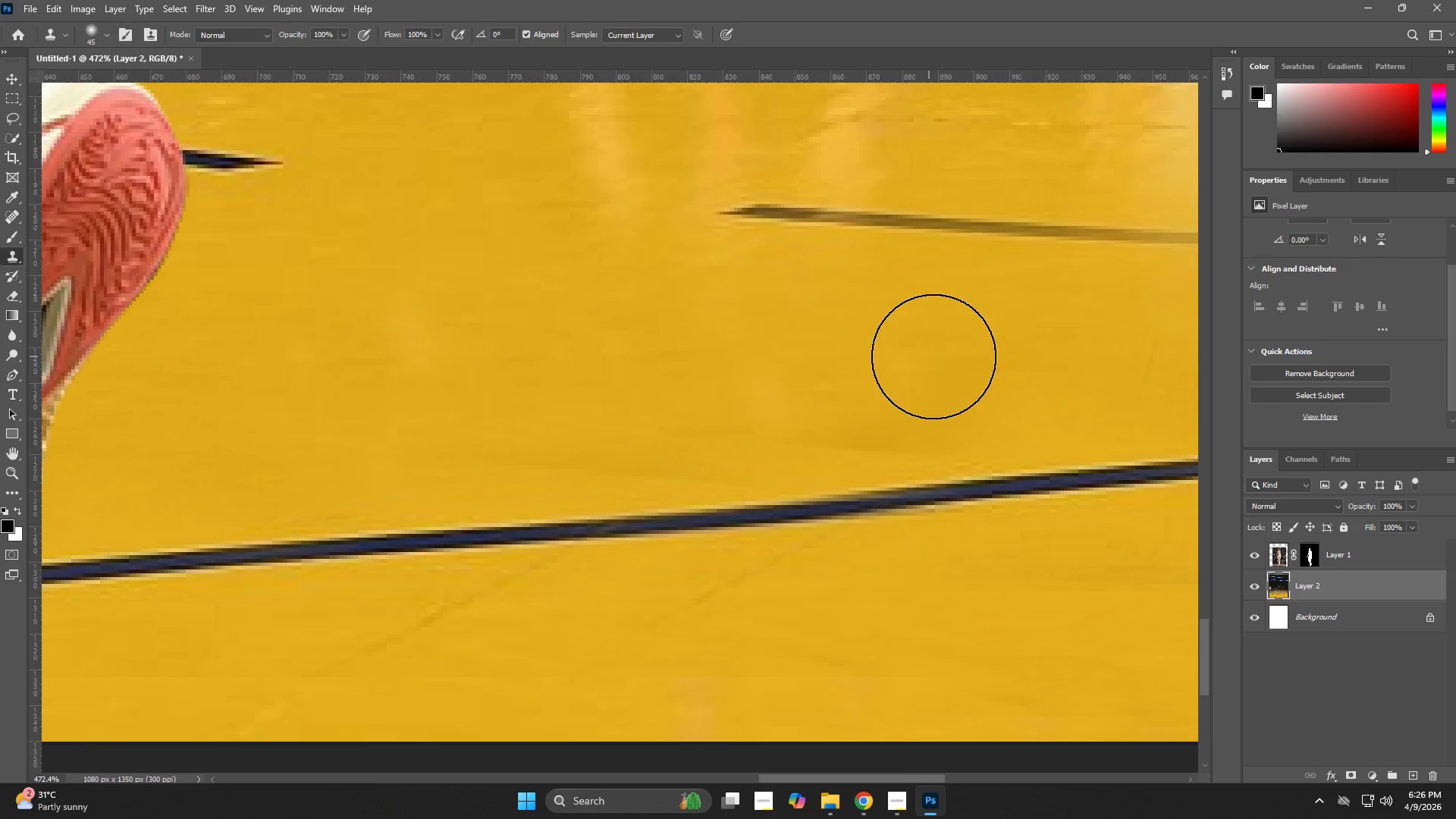 
left_click_drag(start_coordinate=[934, 356], to_coordinate=[936, 373])
 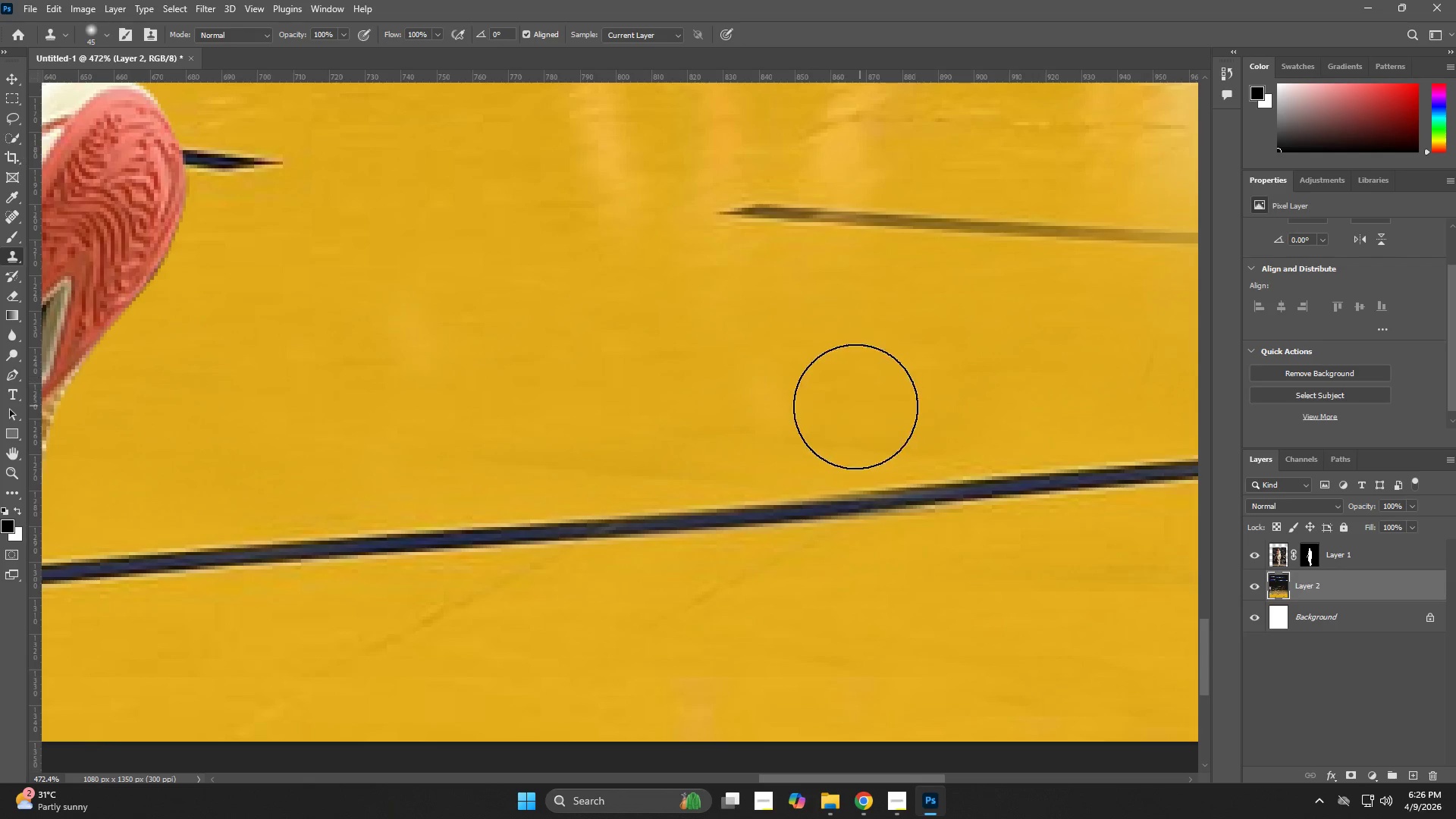 
key(Z)
 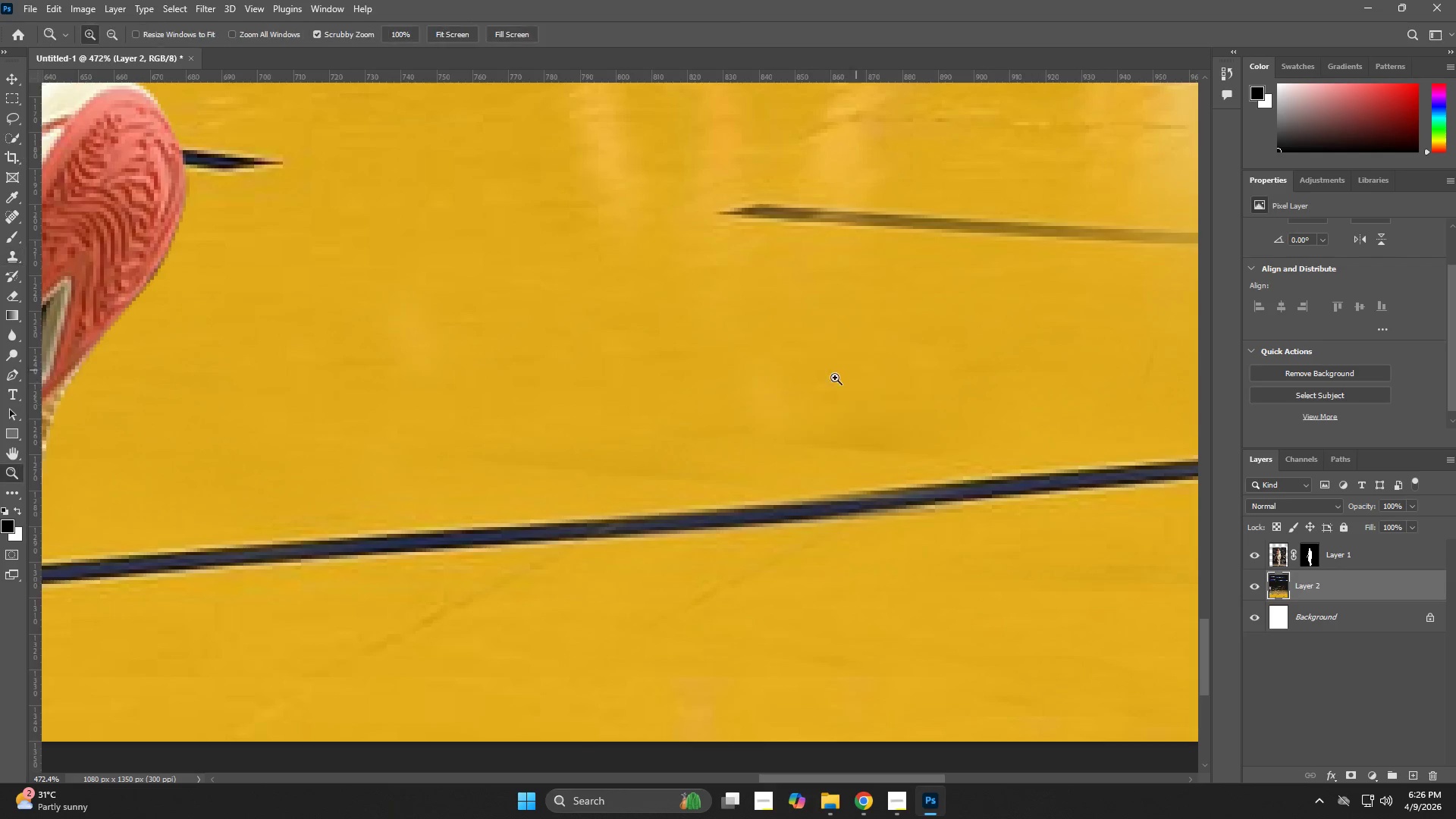 
left_click_drag(start_coordinate=[851, 372], to_coordinate=[708, 431])
 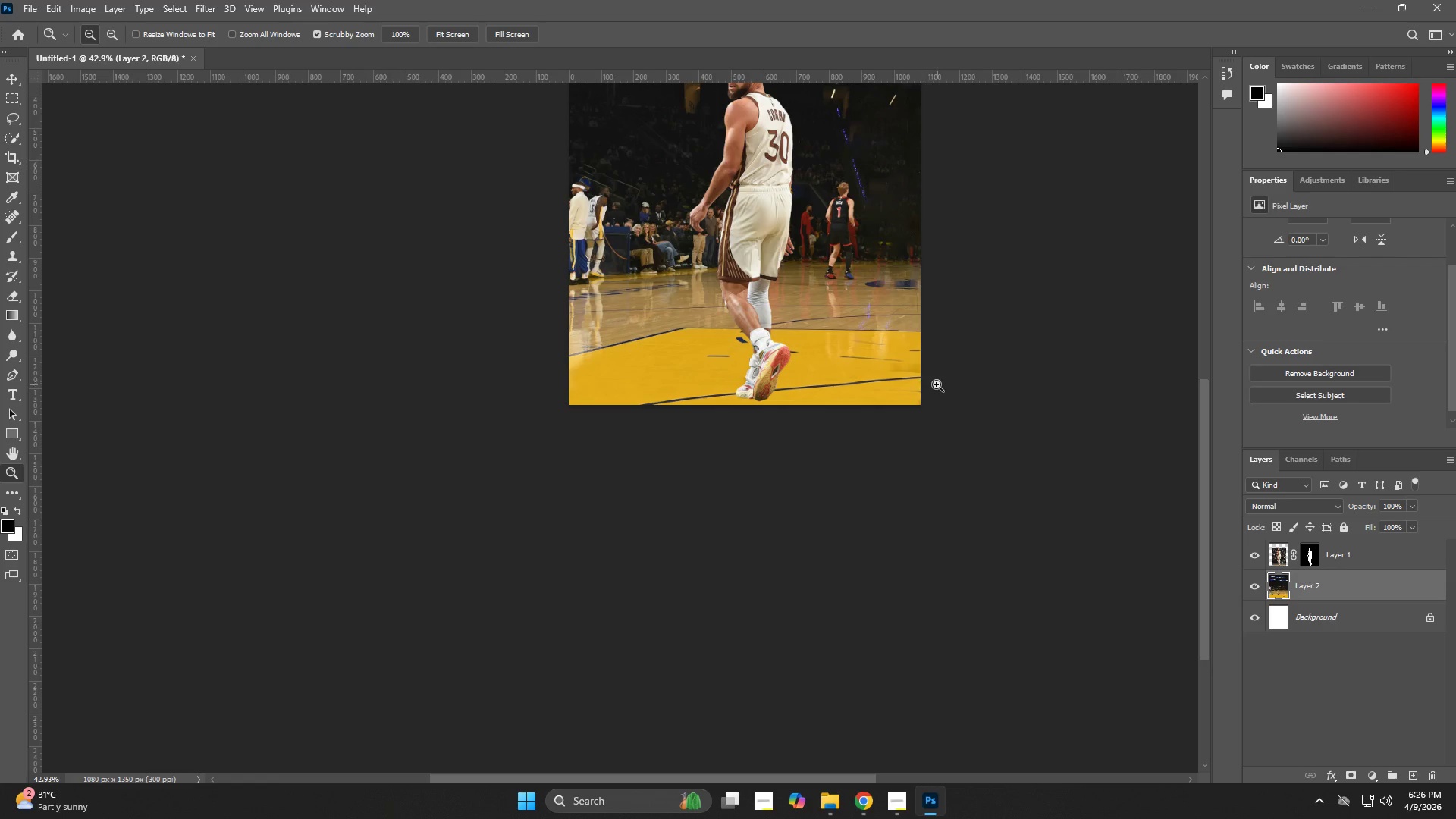 
left_click_drag(start_coordinate=[866, 388], to_coordinate=[830, 405])
 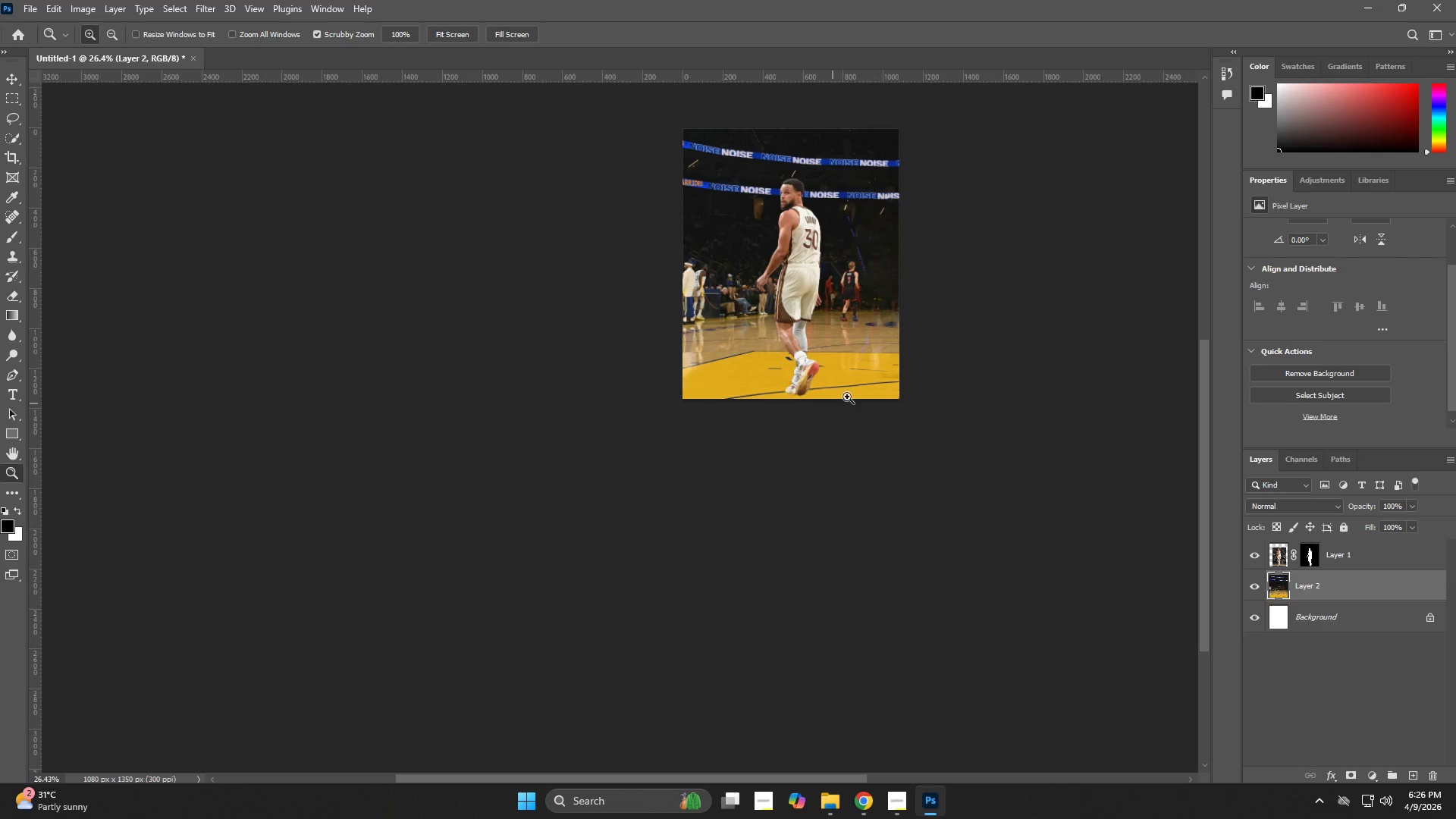 
hold_key(key=Space, duration=1.23)
 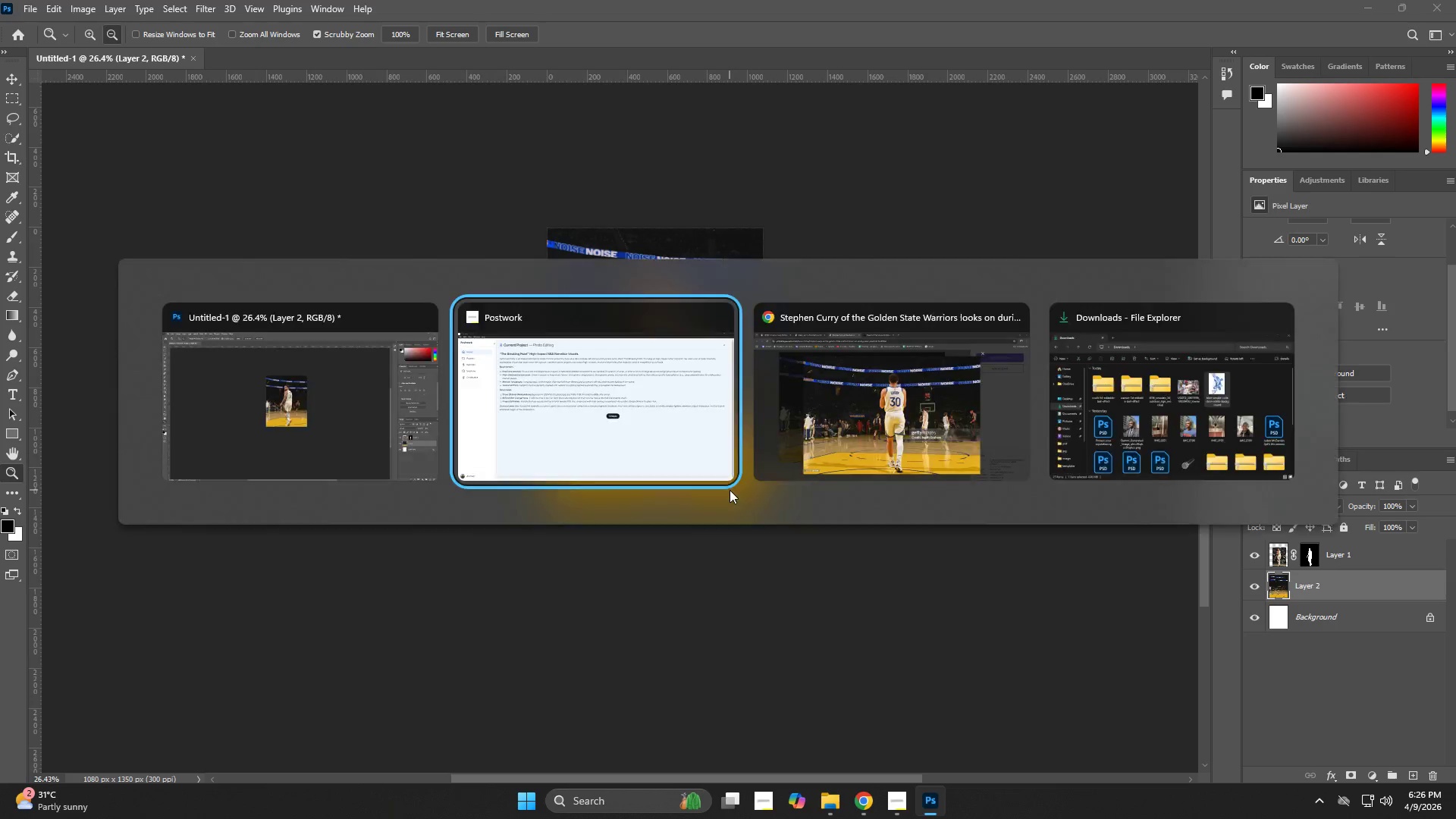 
left_click_drag(start_coordinate=[863, 383], to_coordinate=[727, 482])
 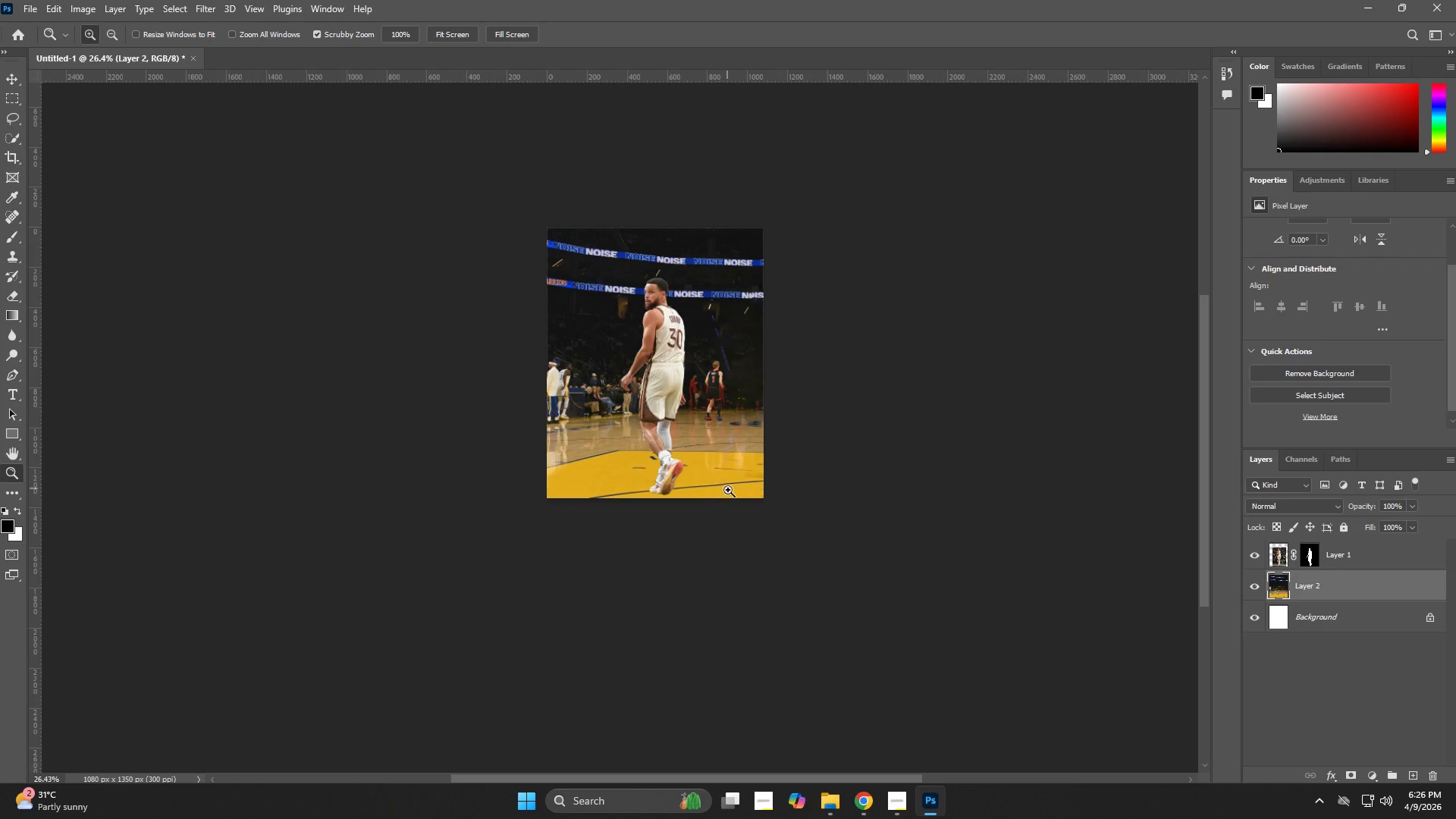 
key(Alt+AltLeft)
 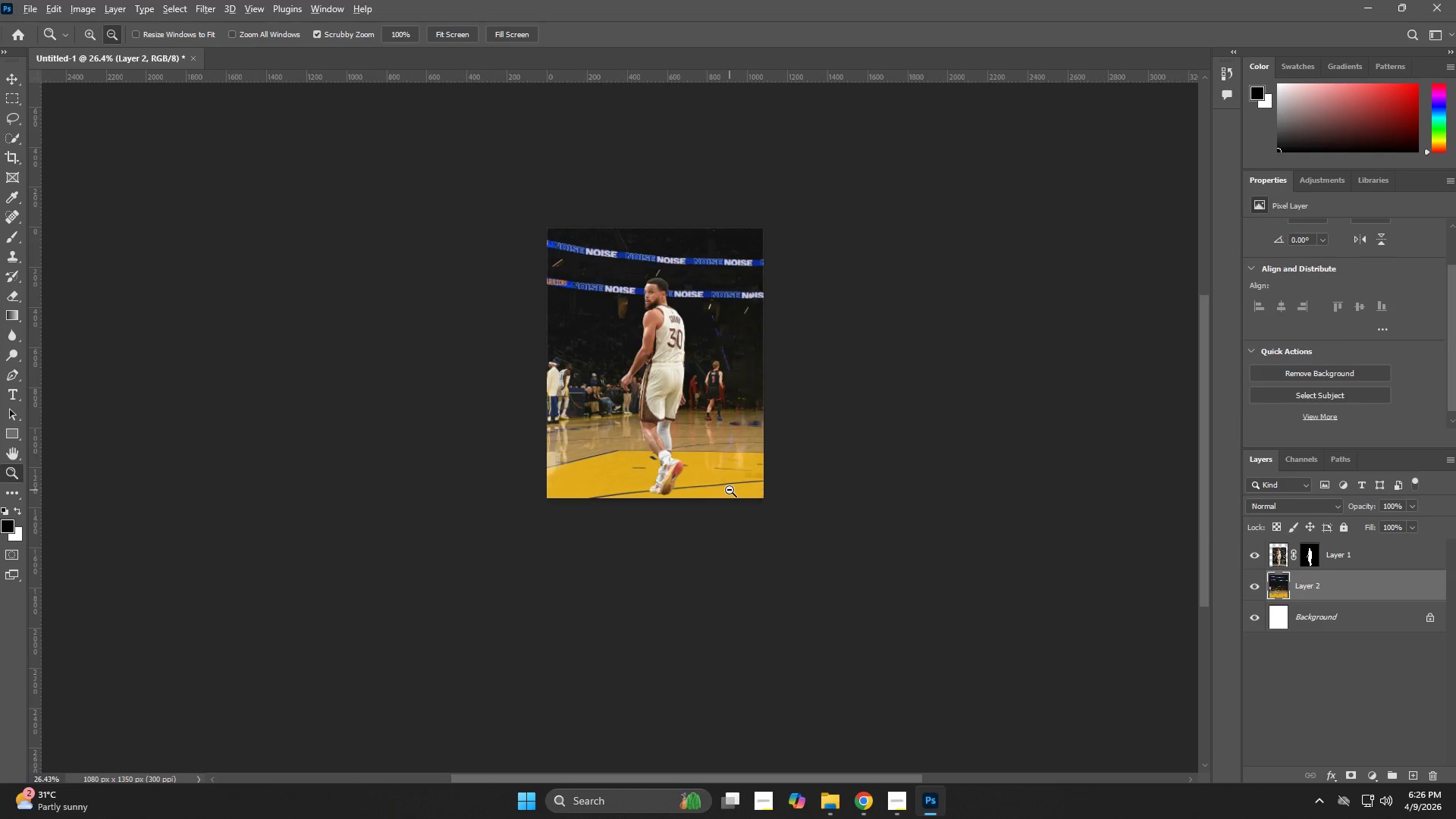 
key(Alt+Tab)